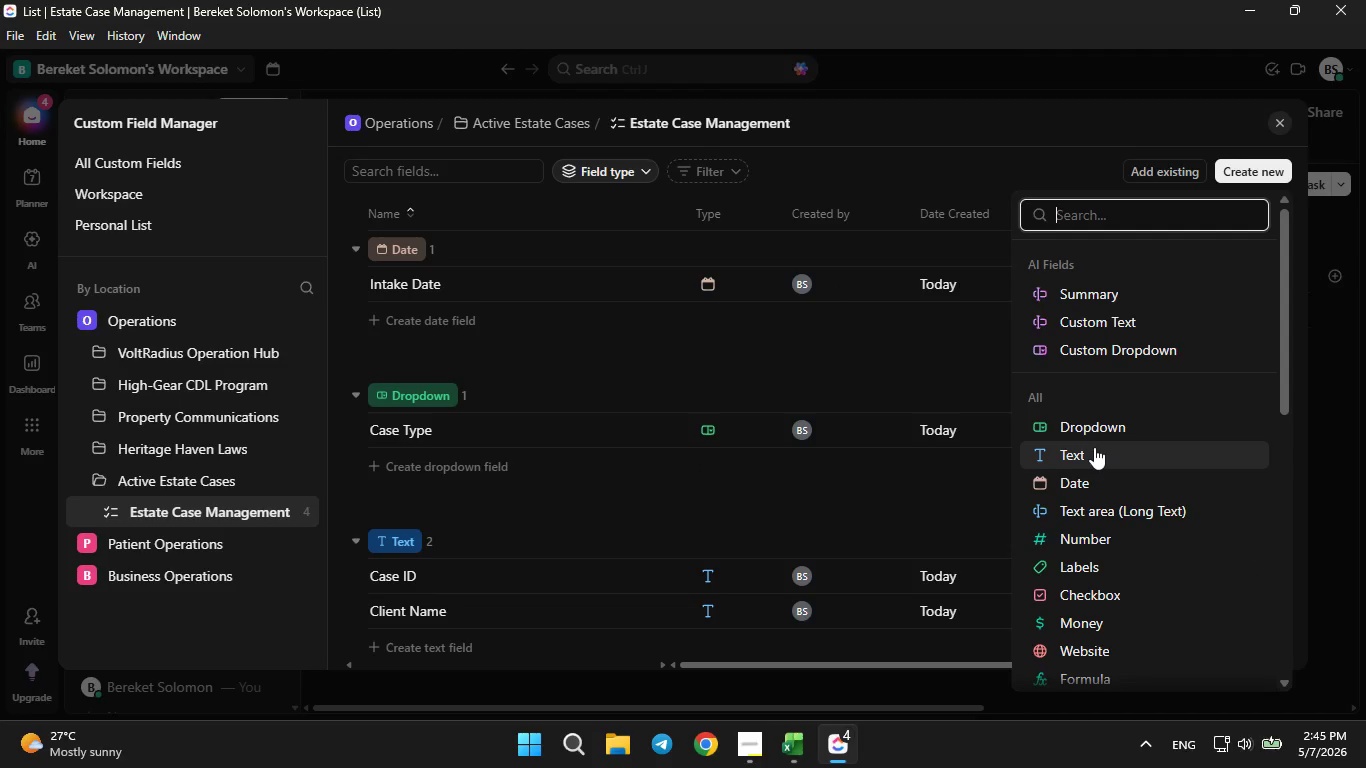 
left_click([1094, 472])
 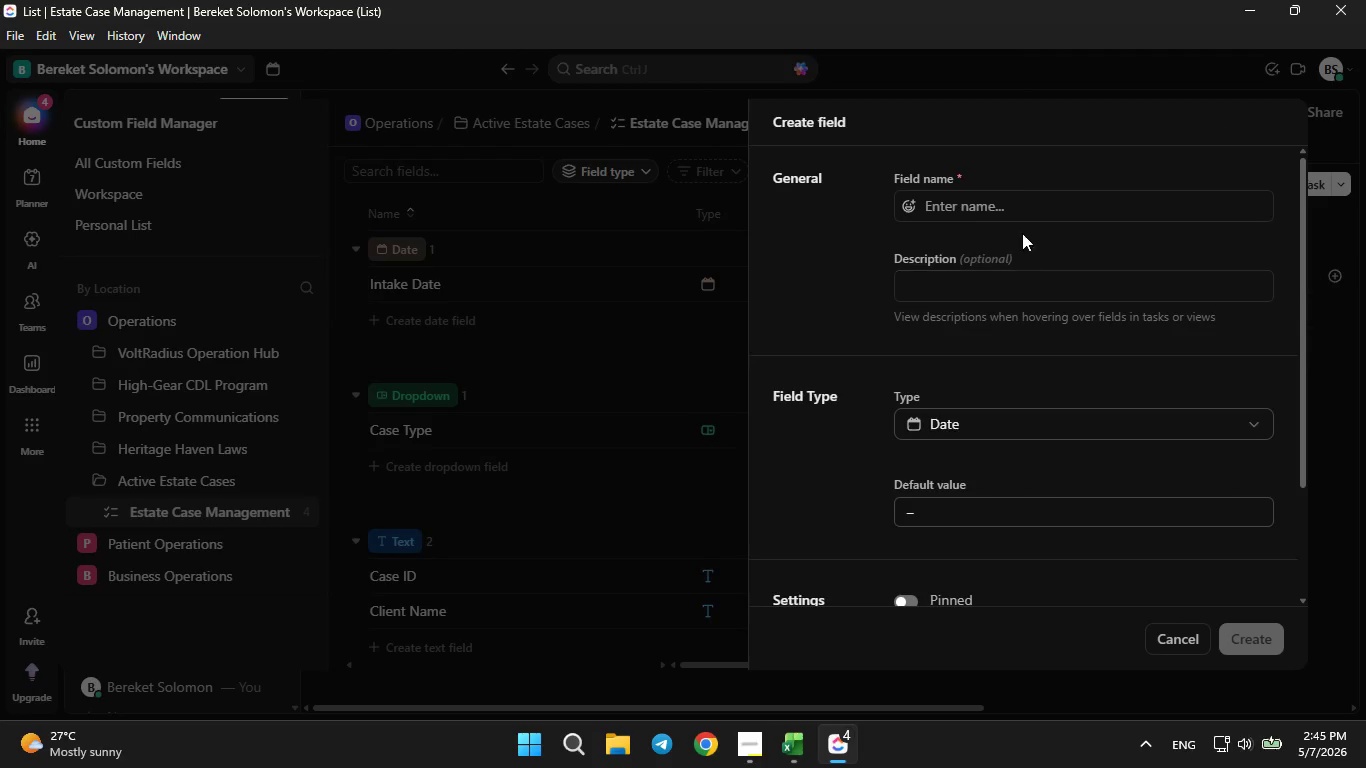 
left_click([1029, 214])
 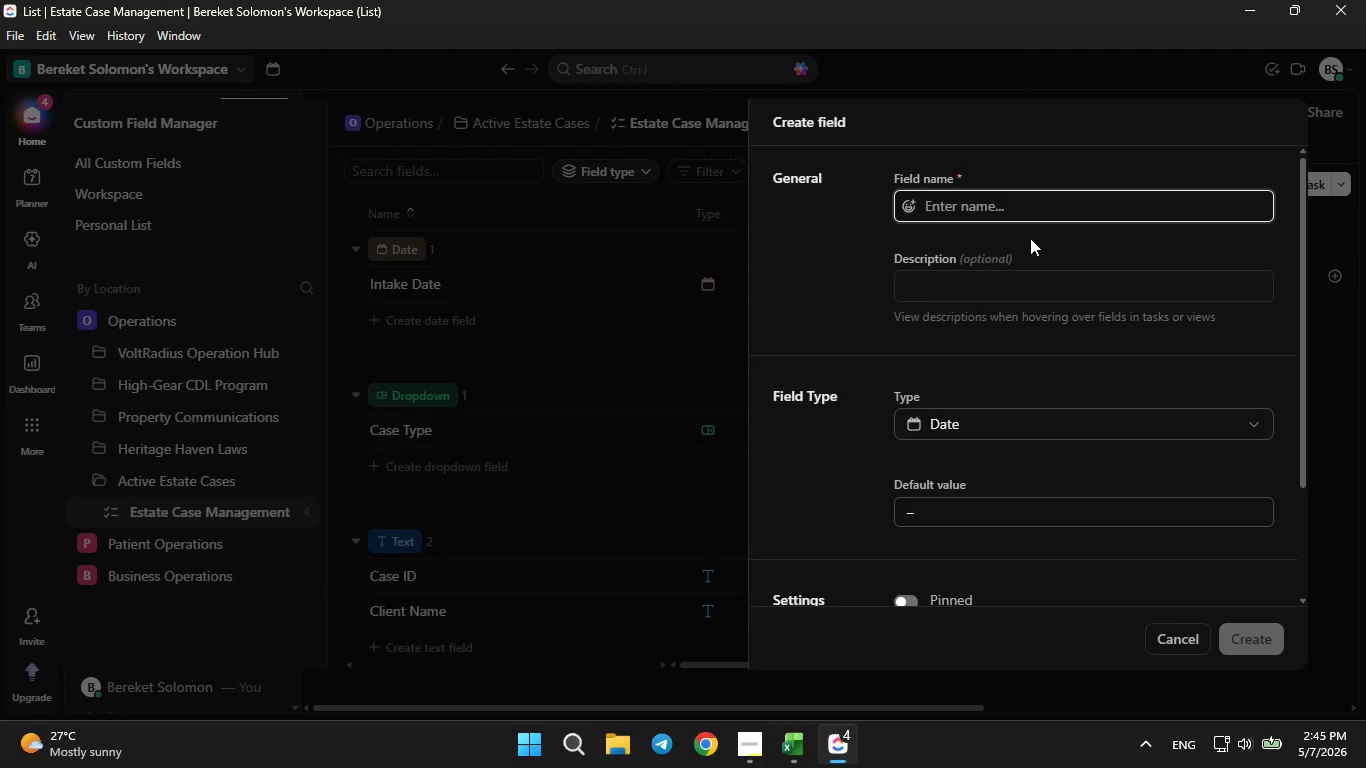 
type(Filling Deadline)
 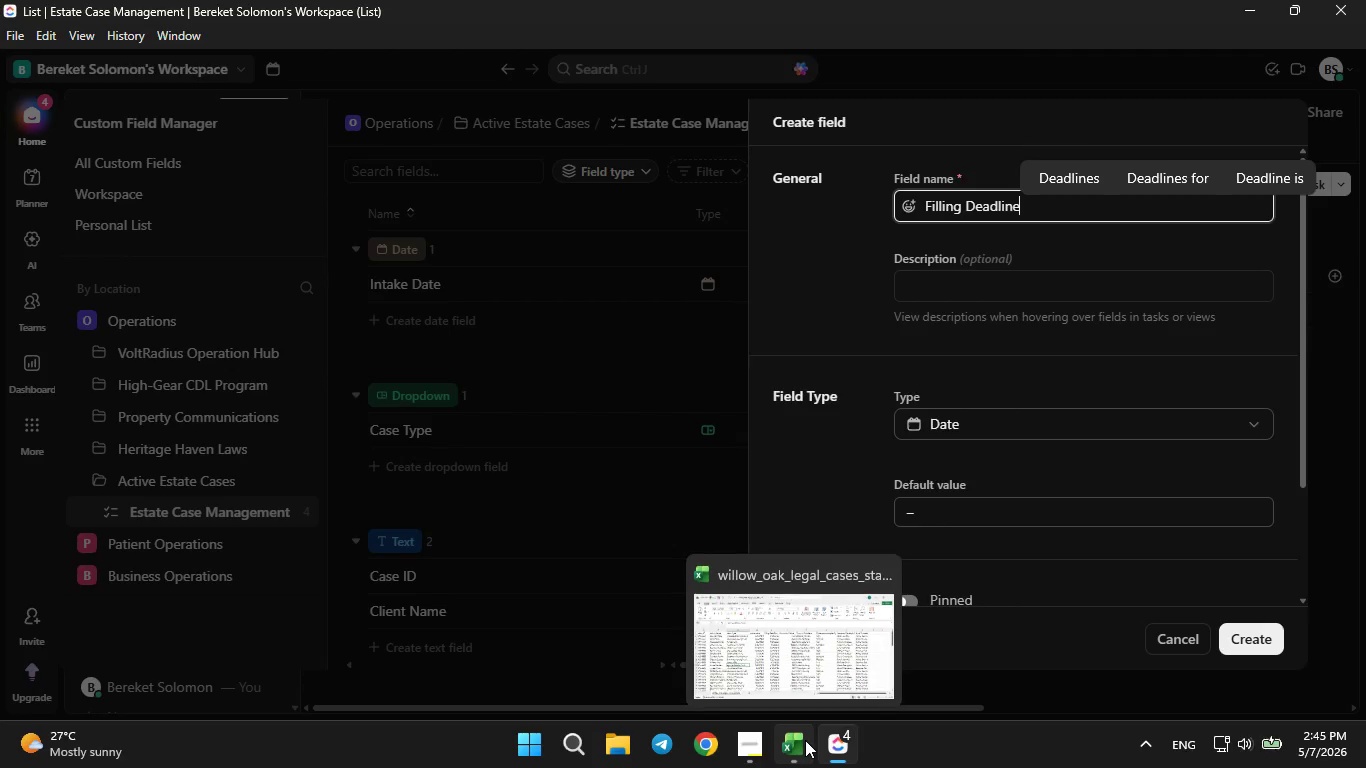 
left_click([799, 742])
 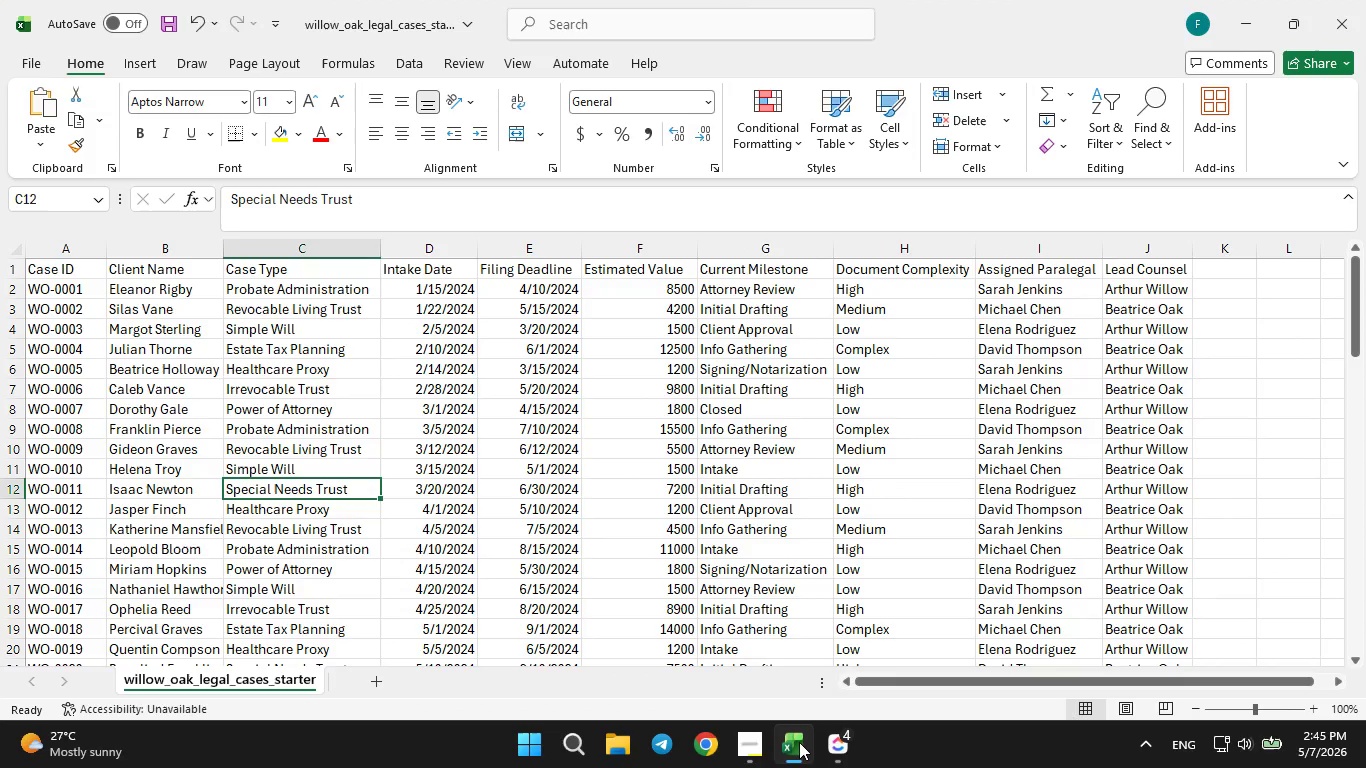 
left_click([797, 742])
 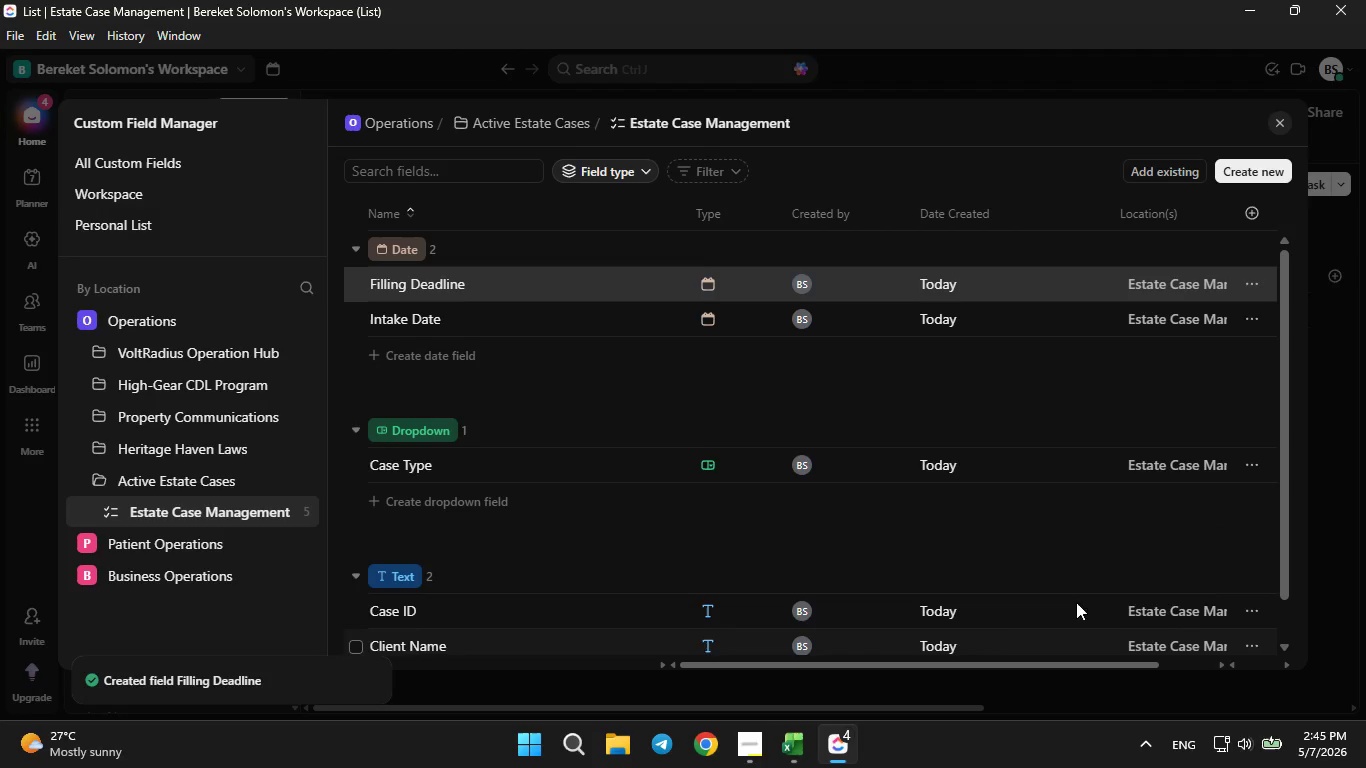 
left_click([796, 751])
 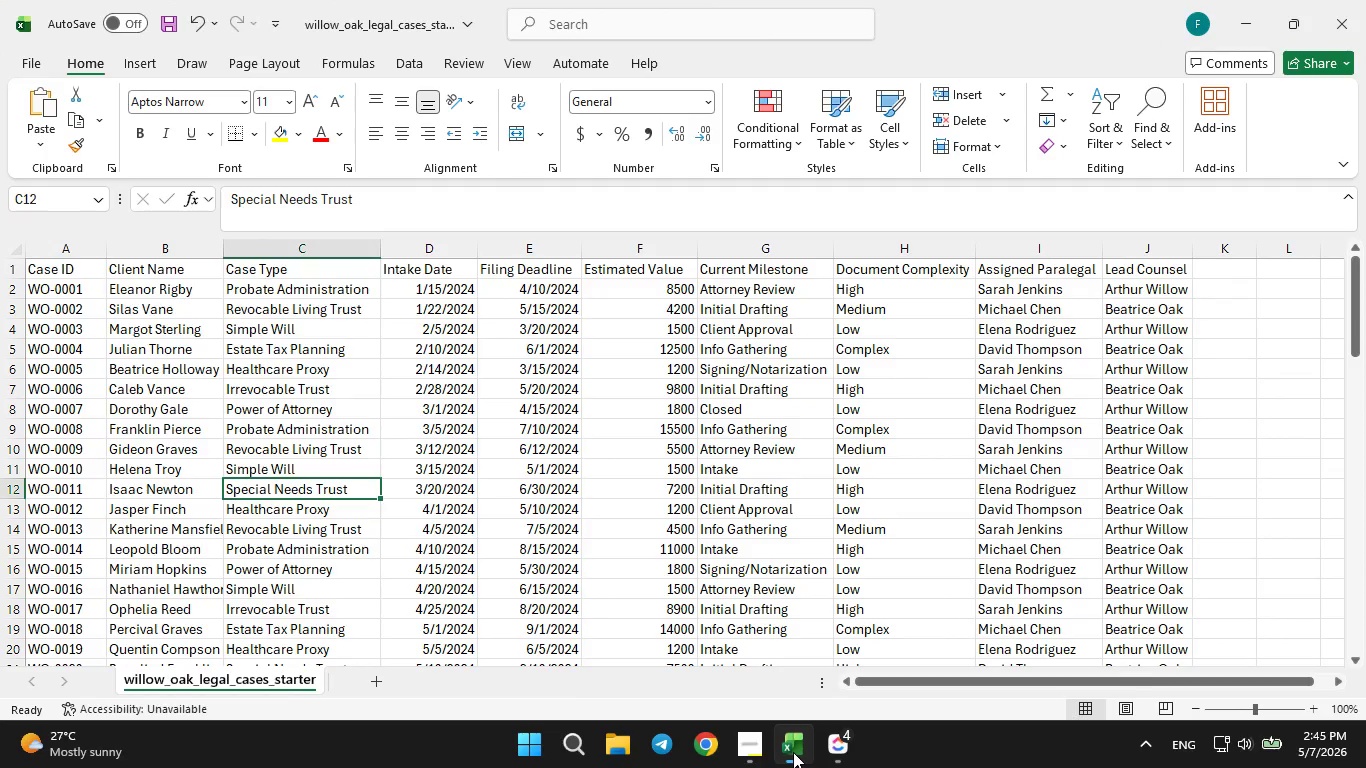 
left_click([793, 752])
 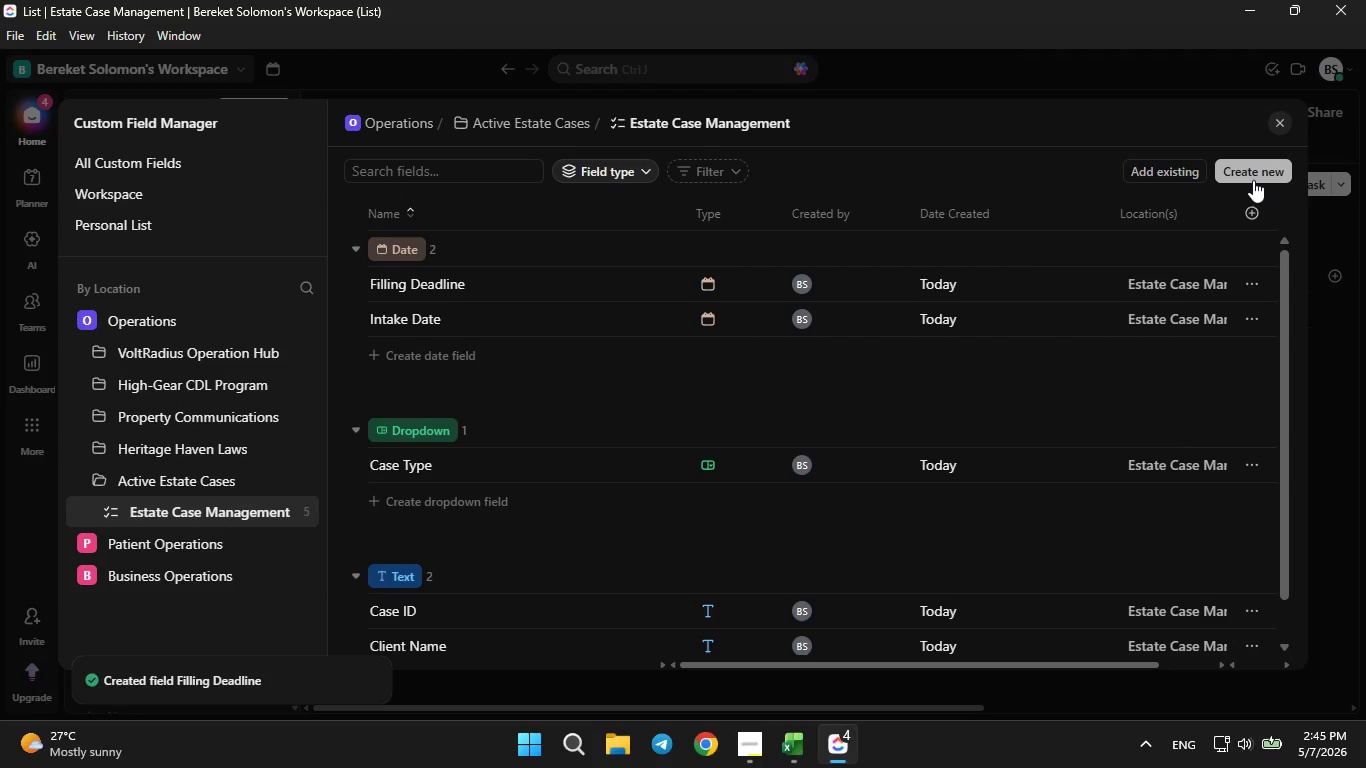 
left_click([1253, 180])
 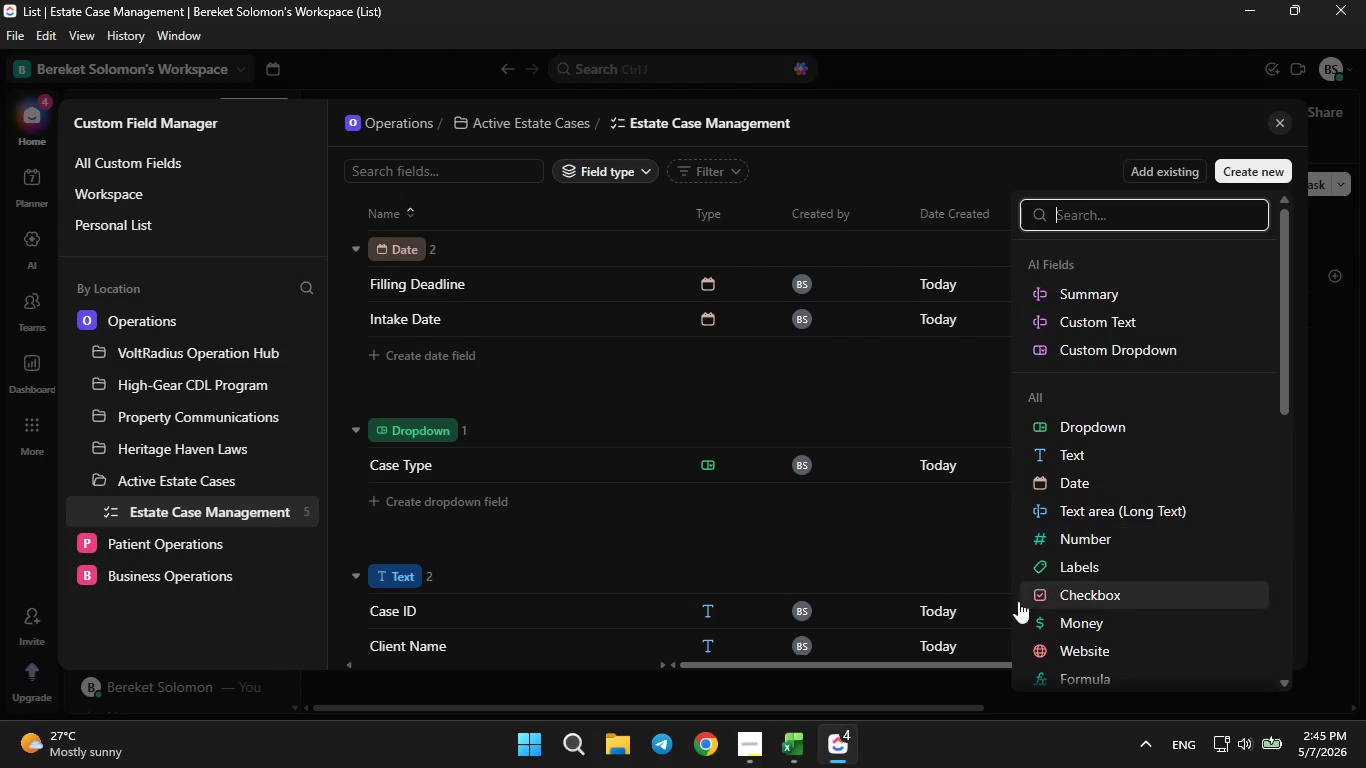 
left_click([794, 747])
 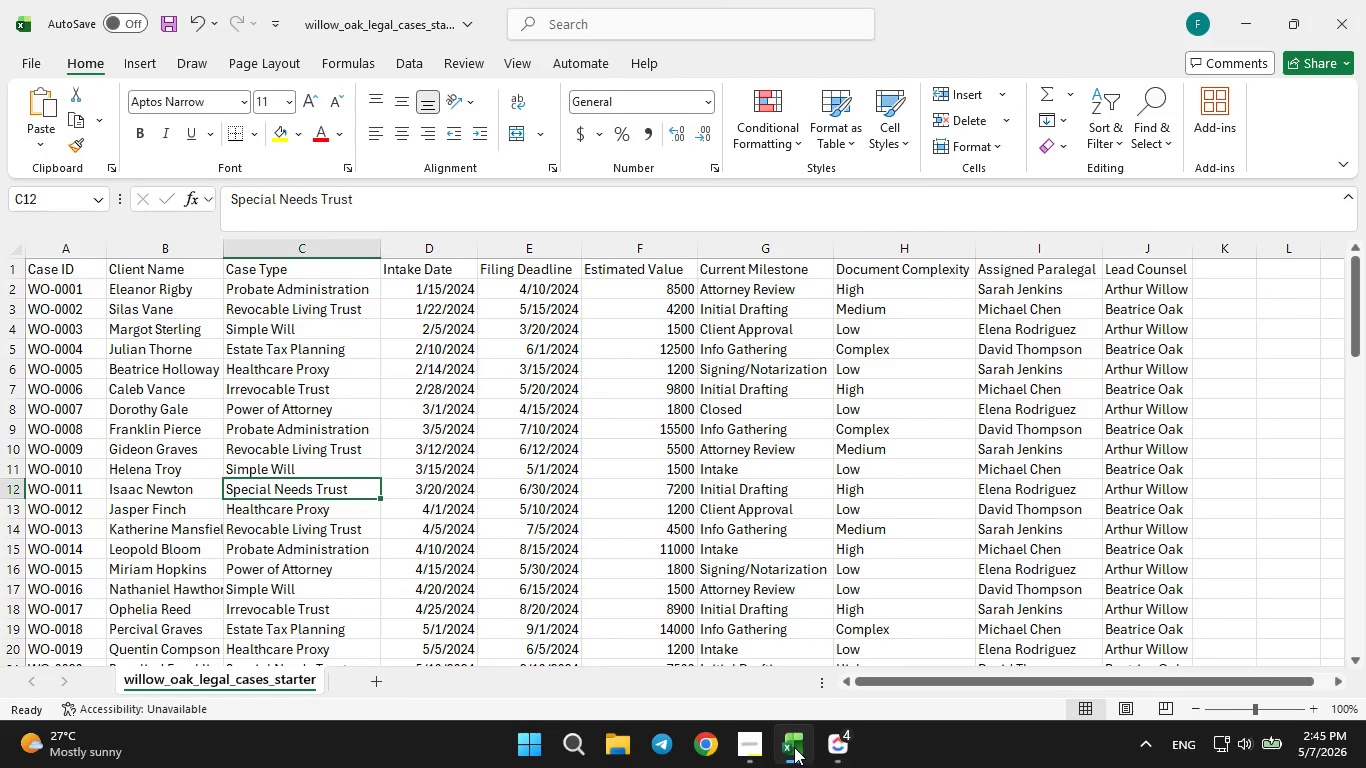 
left_click([794, 747])
 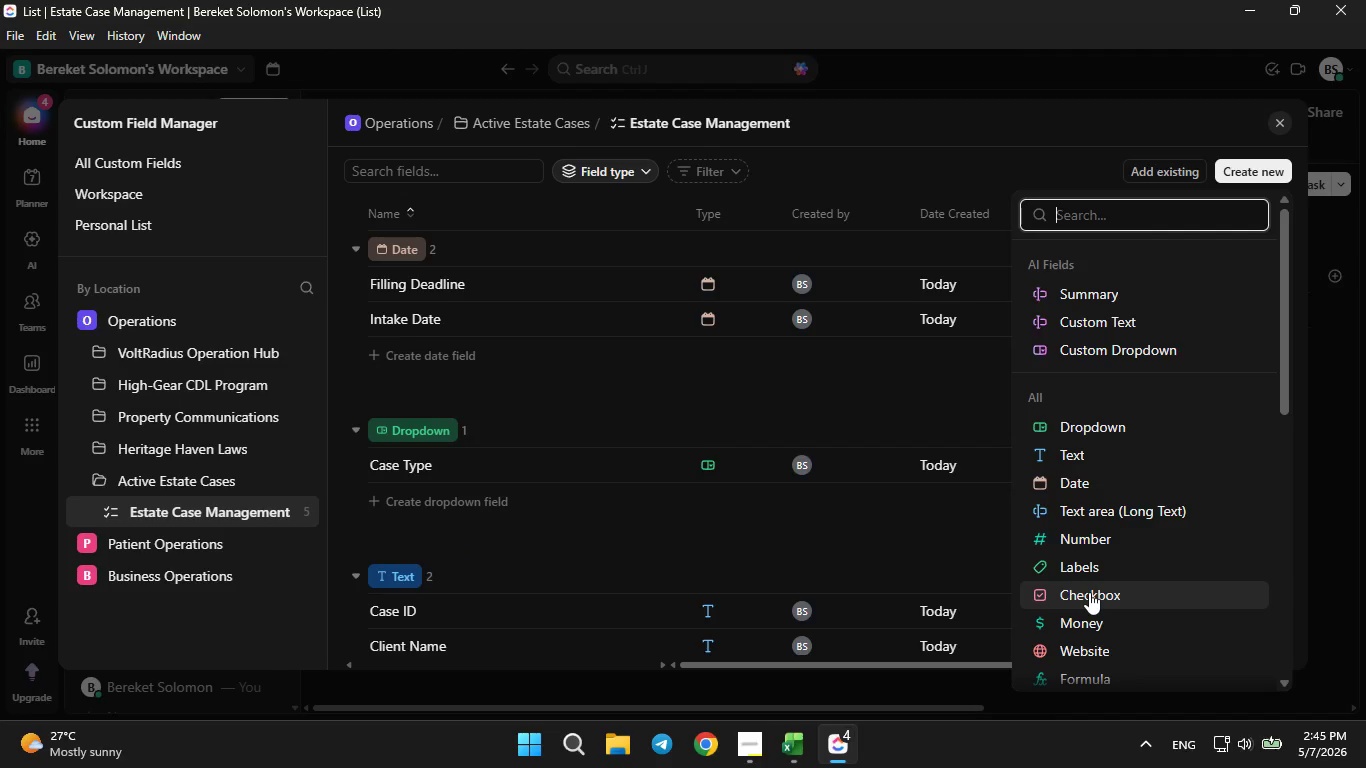 
left_click([1084, 613])
 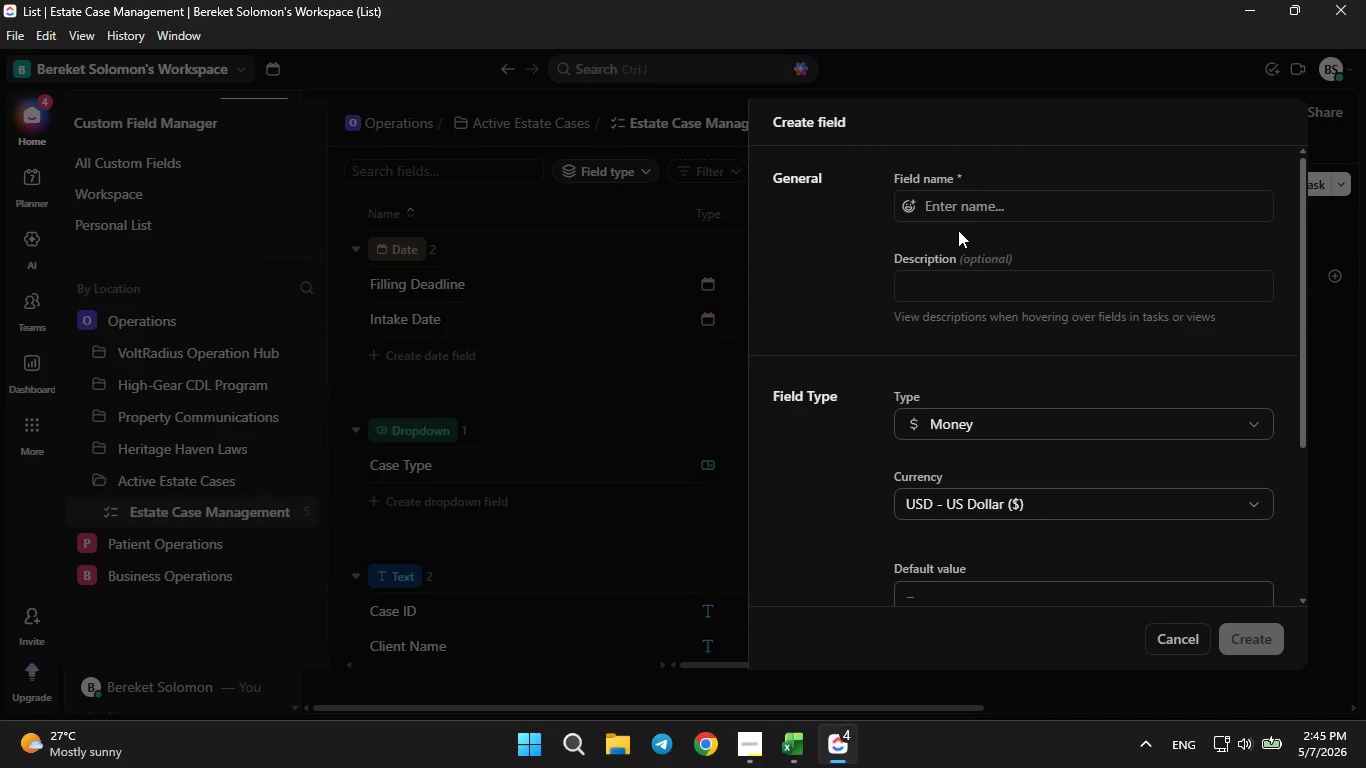 
left_click([971, 208])
 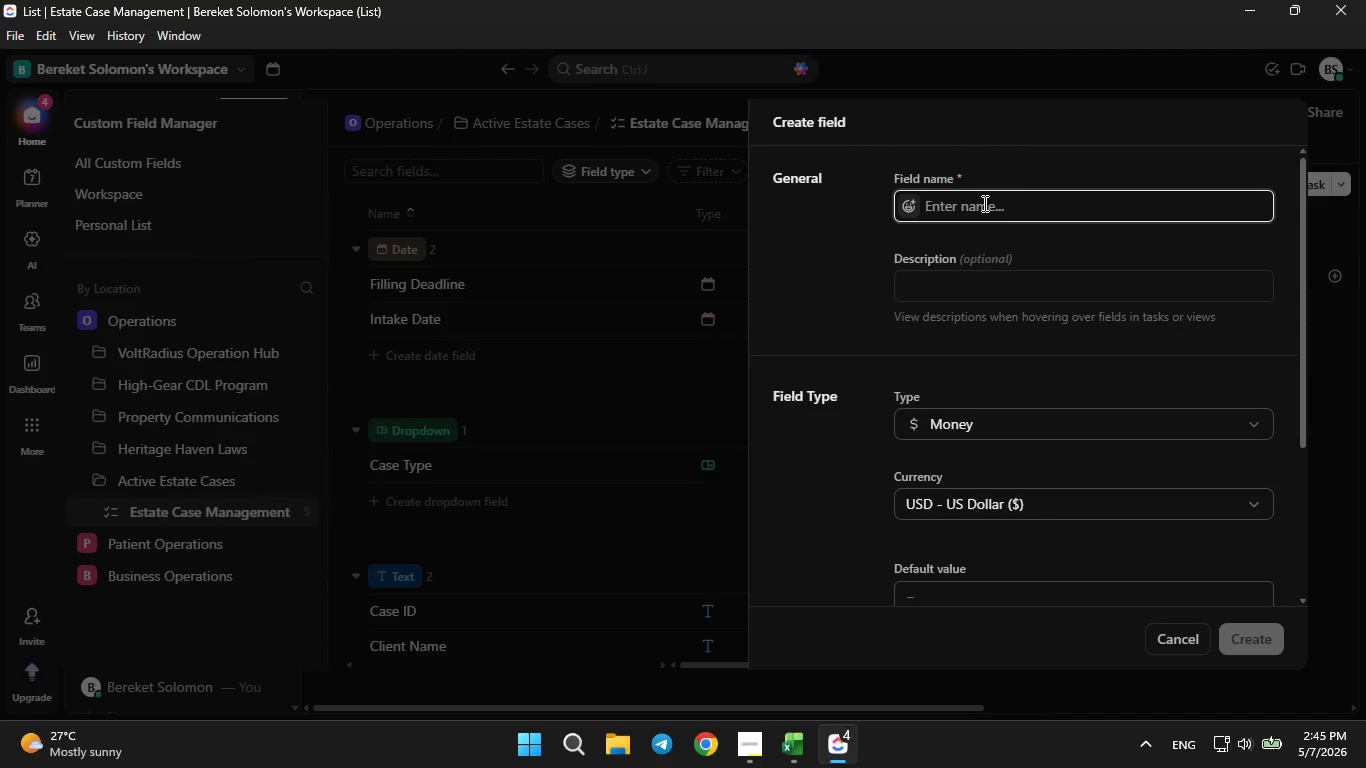 
type(Estimated Value)
 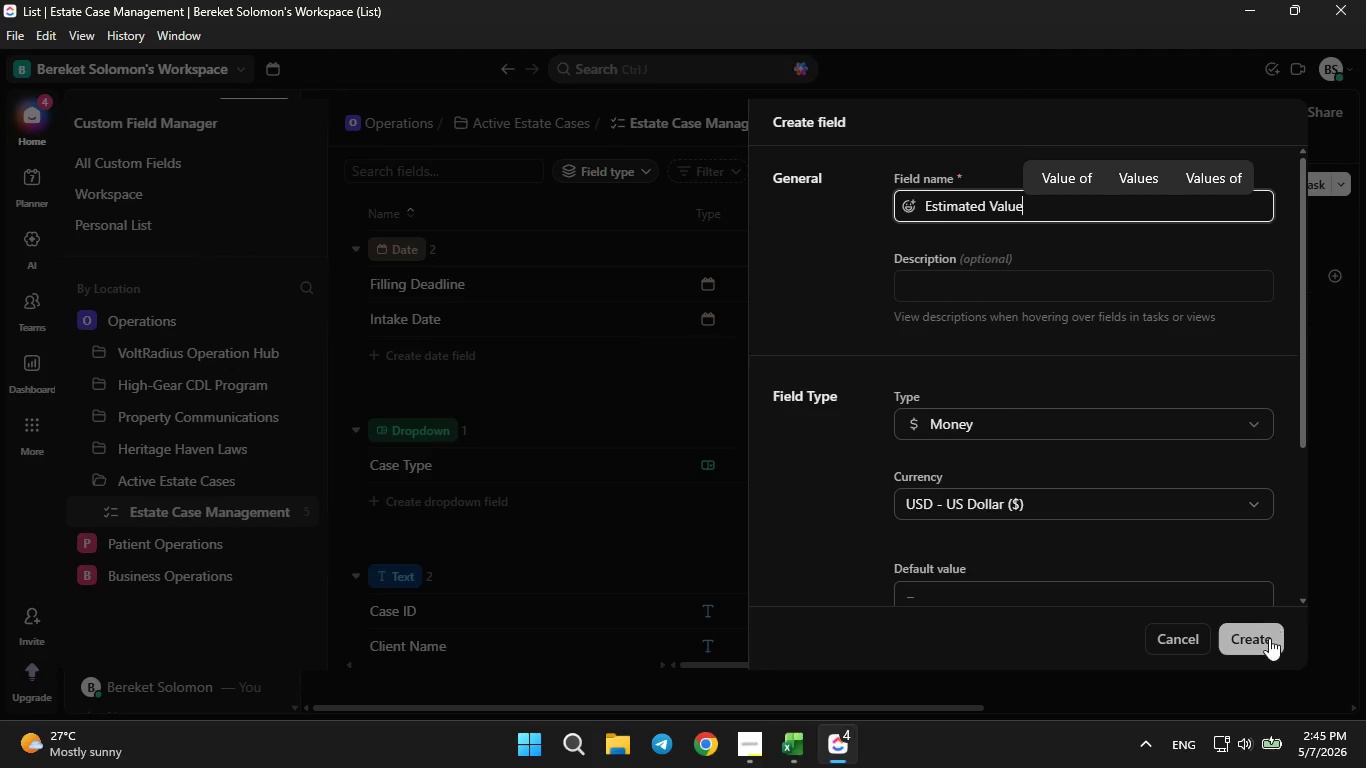 
double_click([1261, 645])
 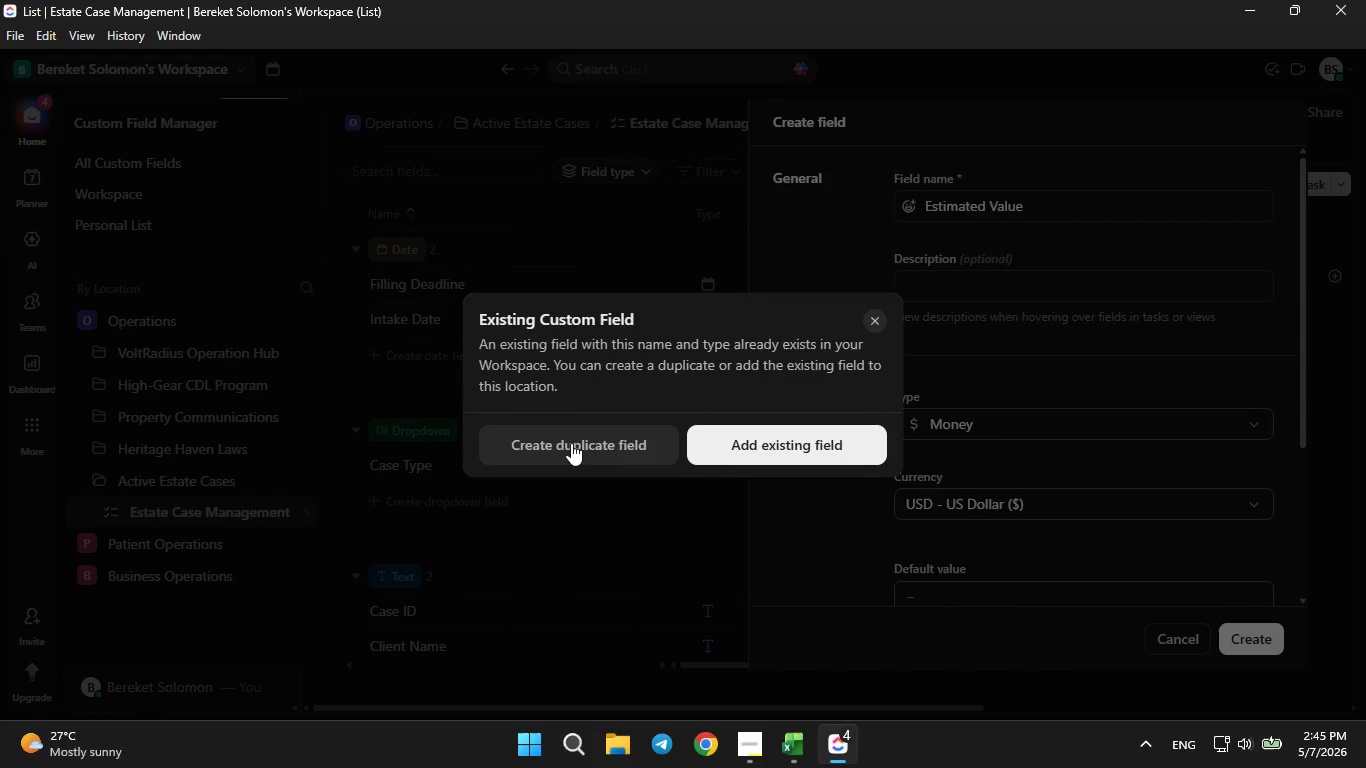 
left_click([561, 445])
 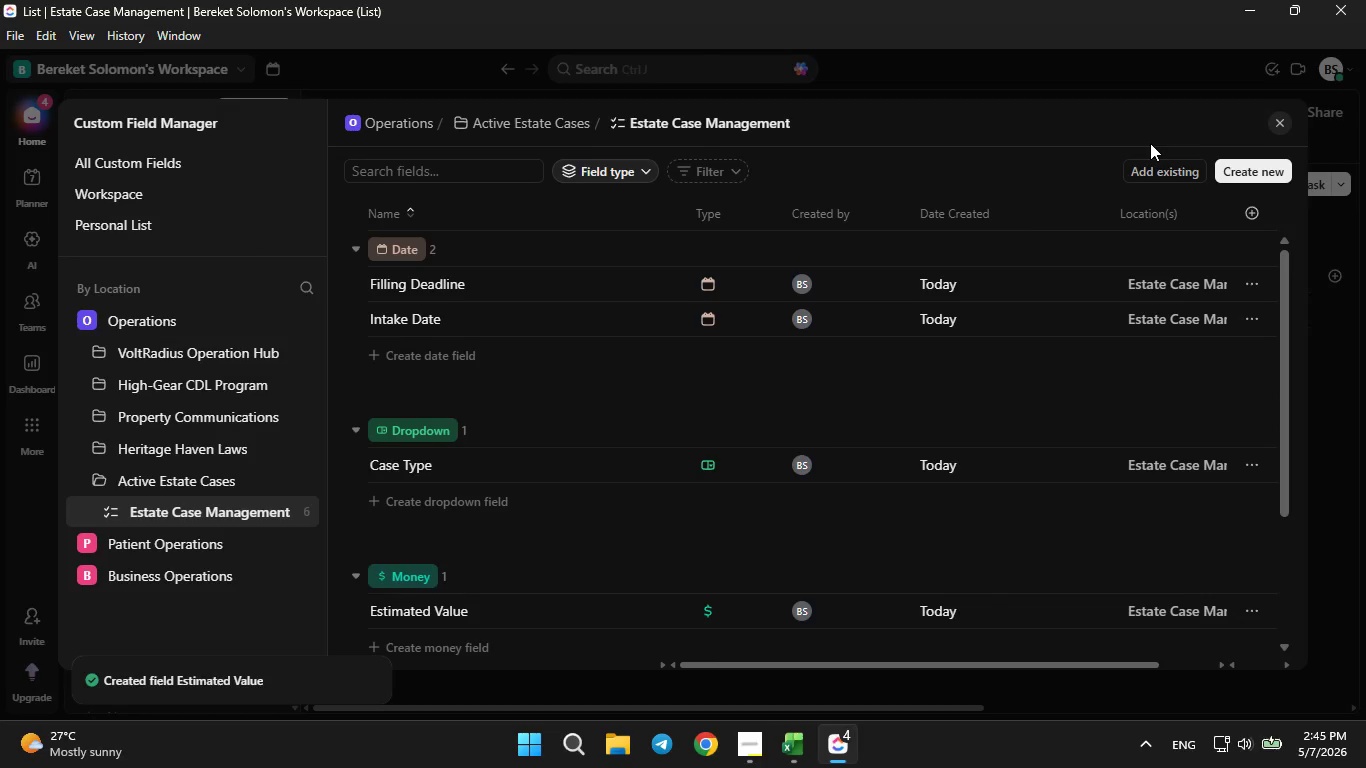 
left_click([1141, 172])
 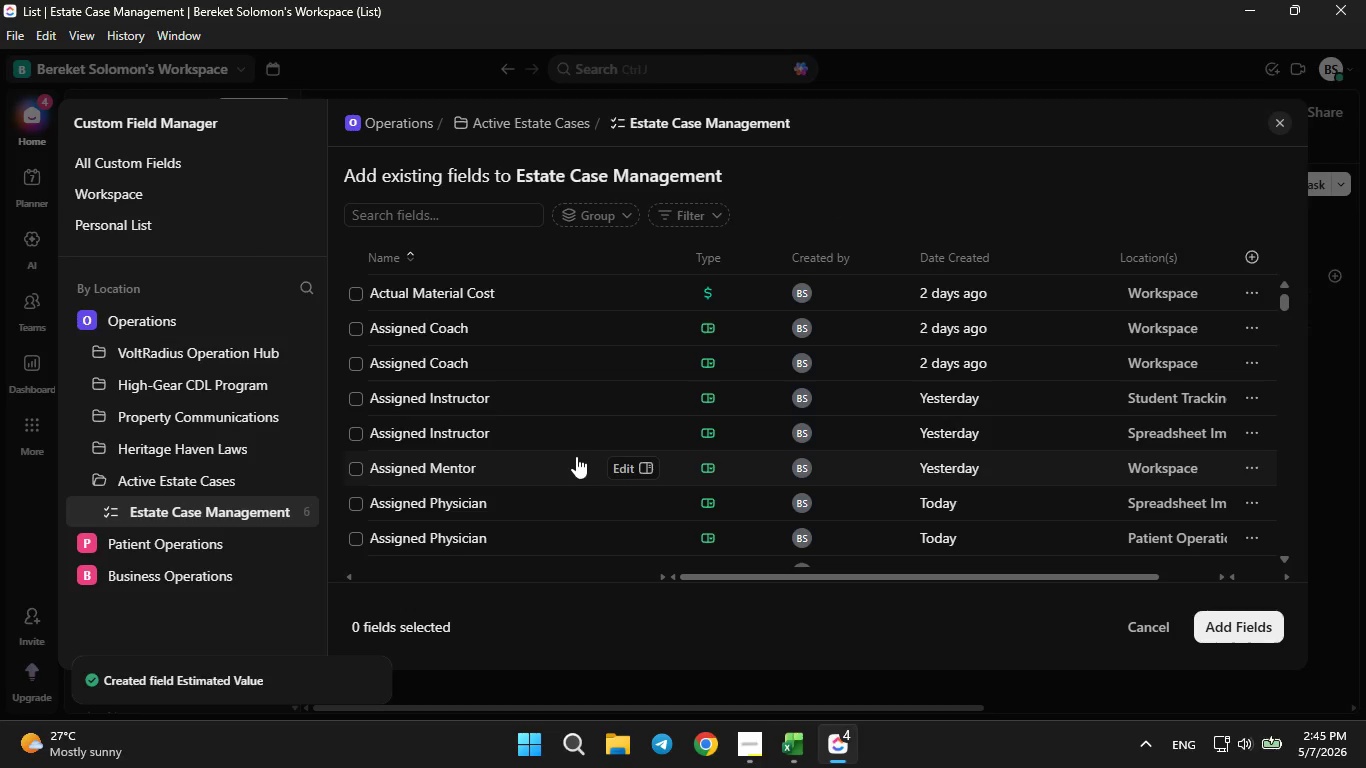 
scroll: coordinate [578, 459], scroll_direction: down, amount: 15.0
 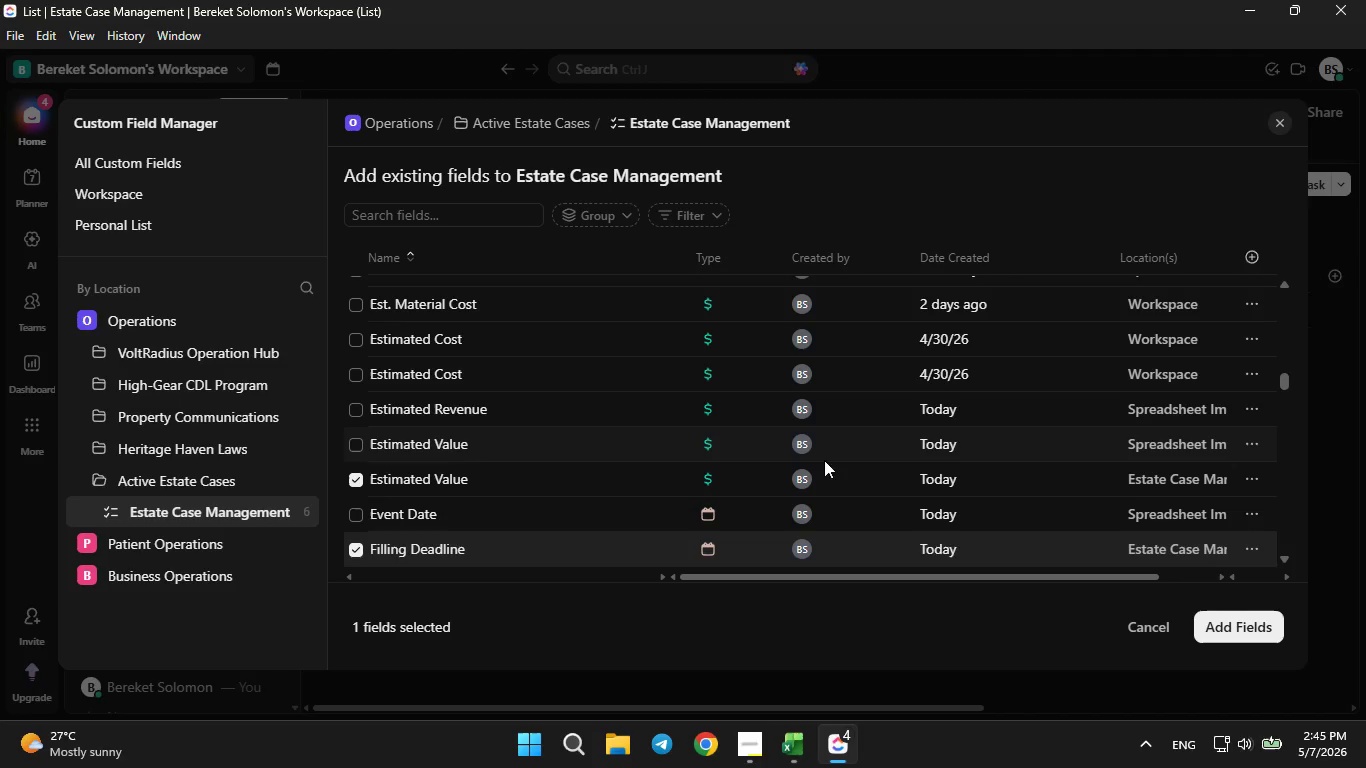 
left_click([1244, 448])
 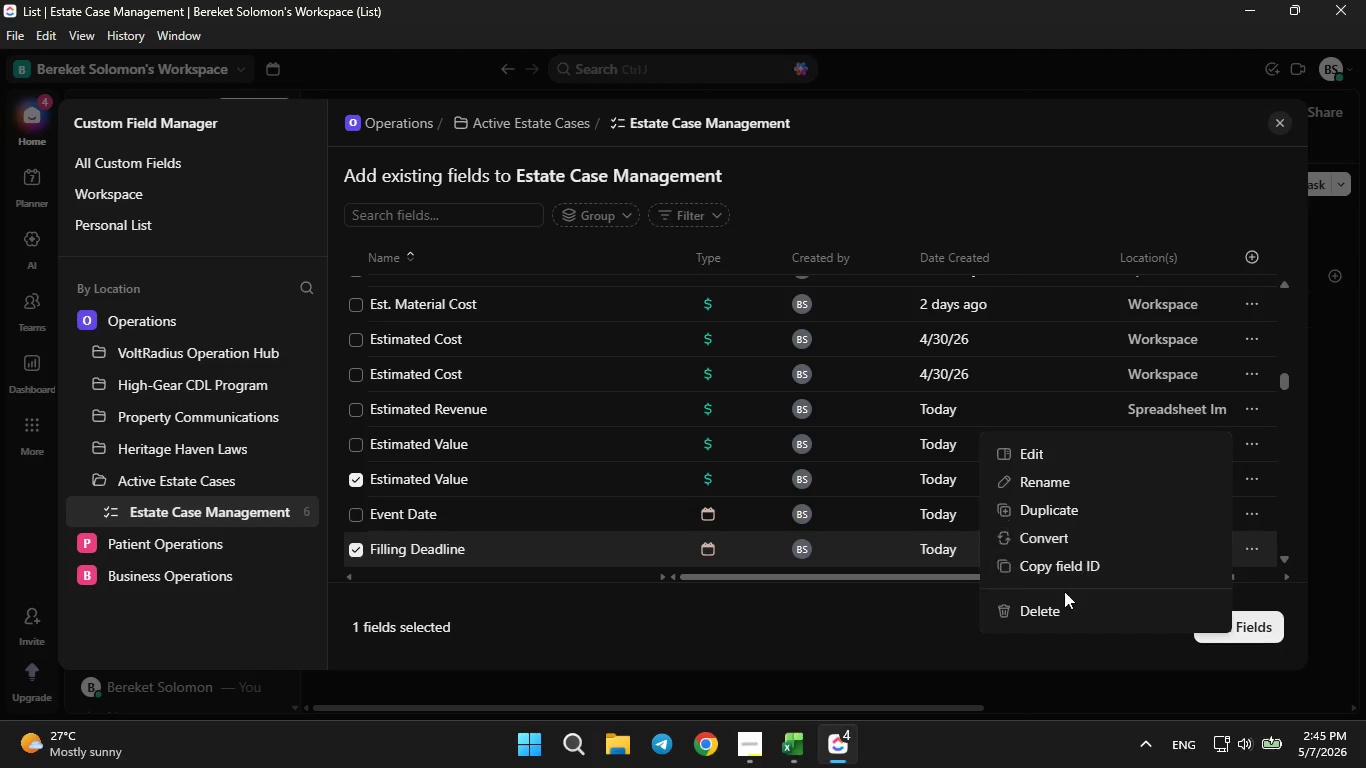 
left_click([1051, 612])
 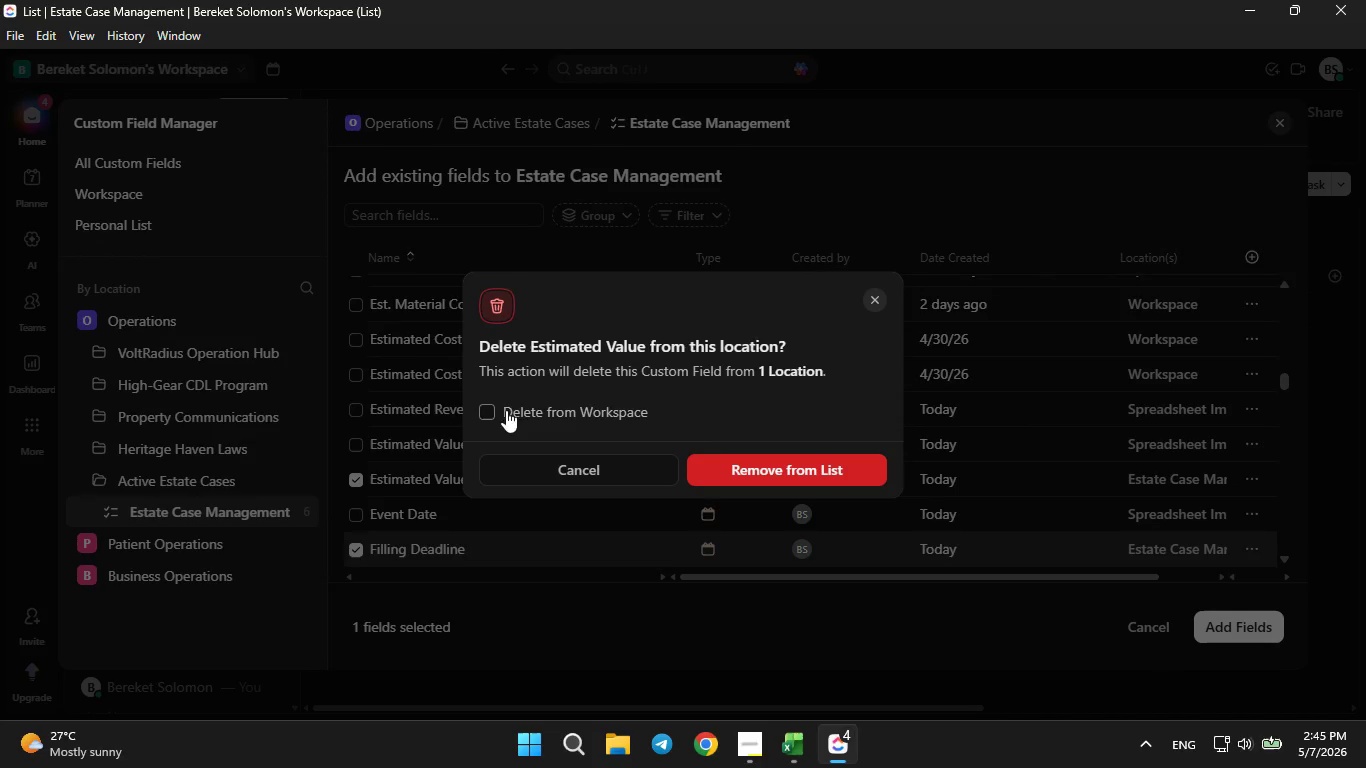 
left_click([488, 410])
 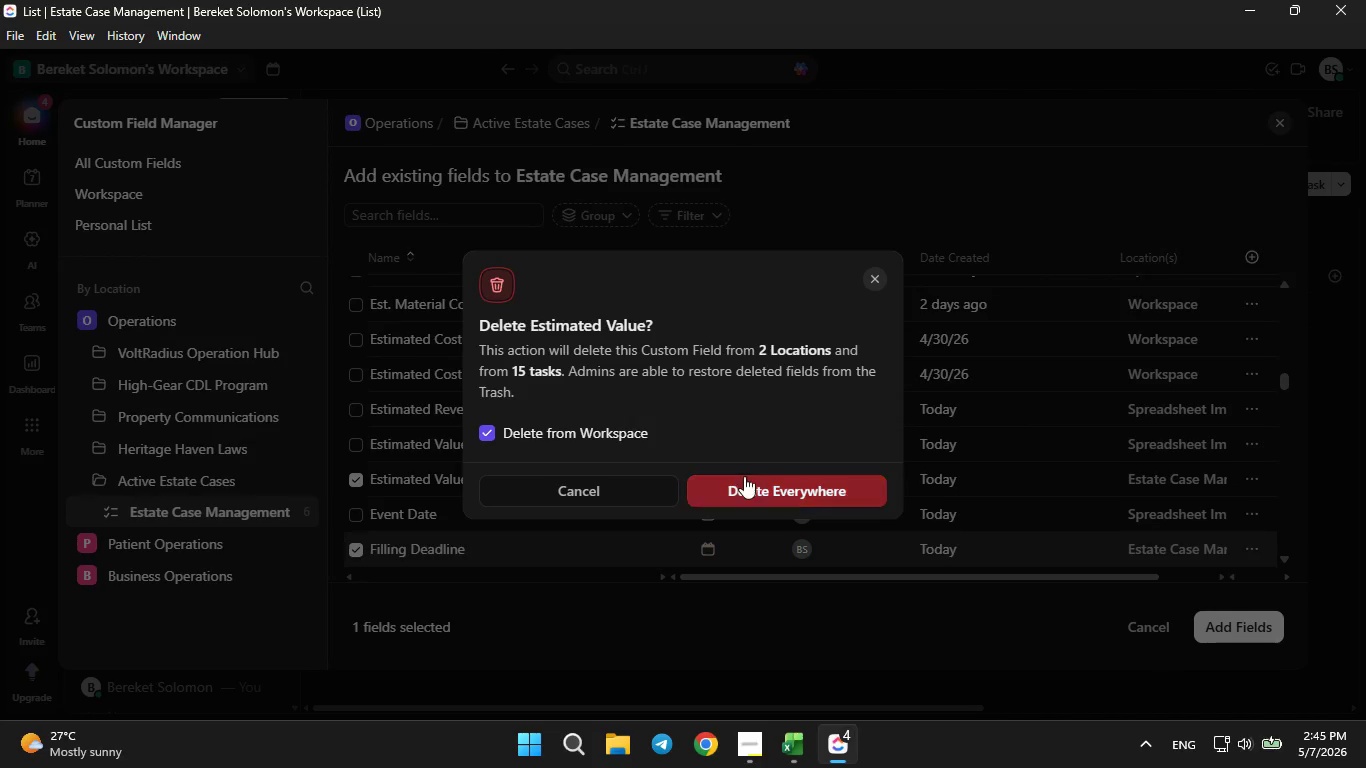 
left_click([746, 477])
 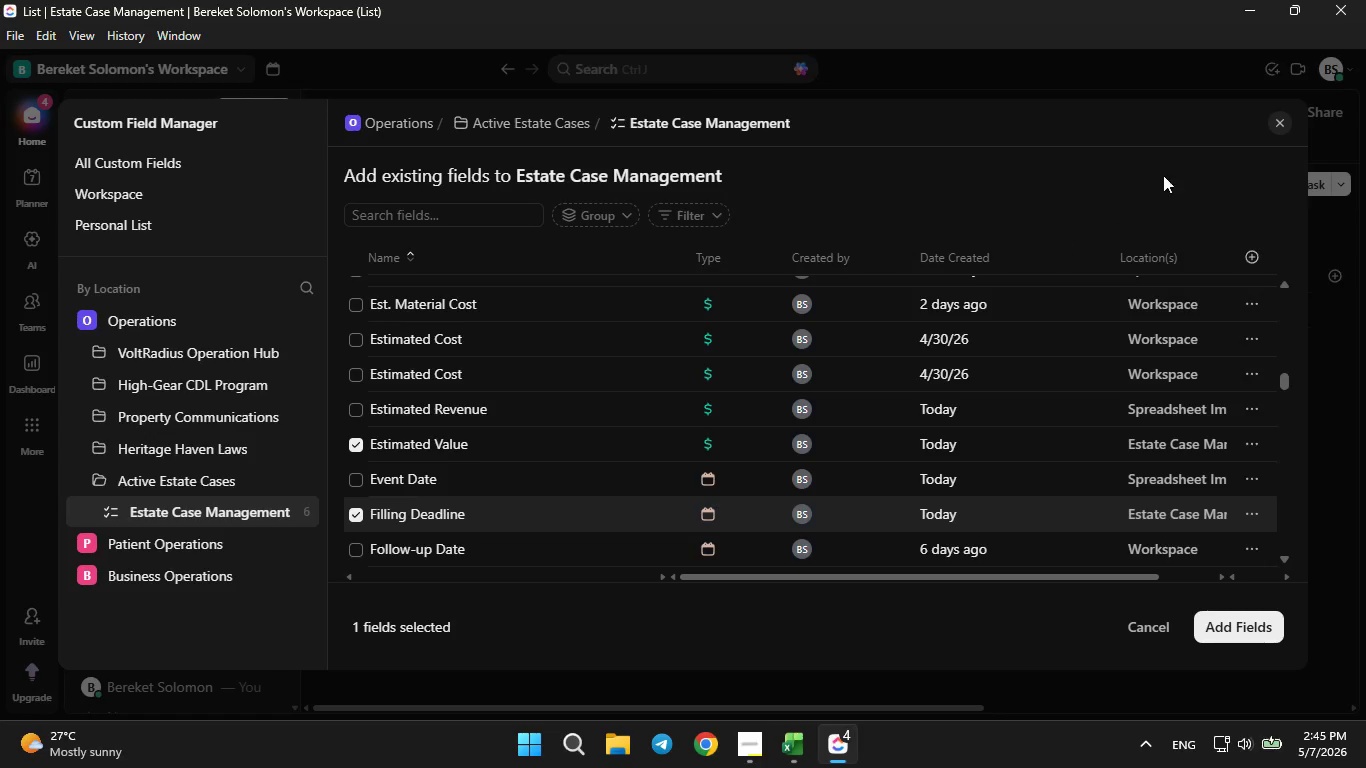 
left_click([1279, 117])
 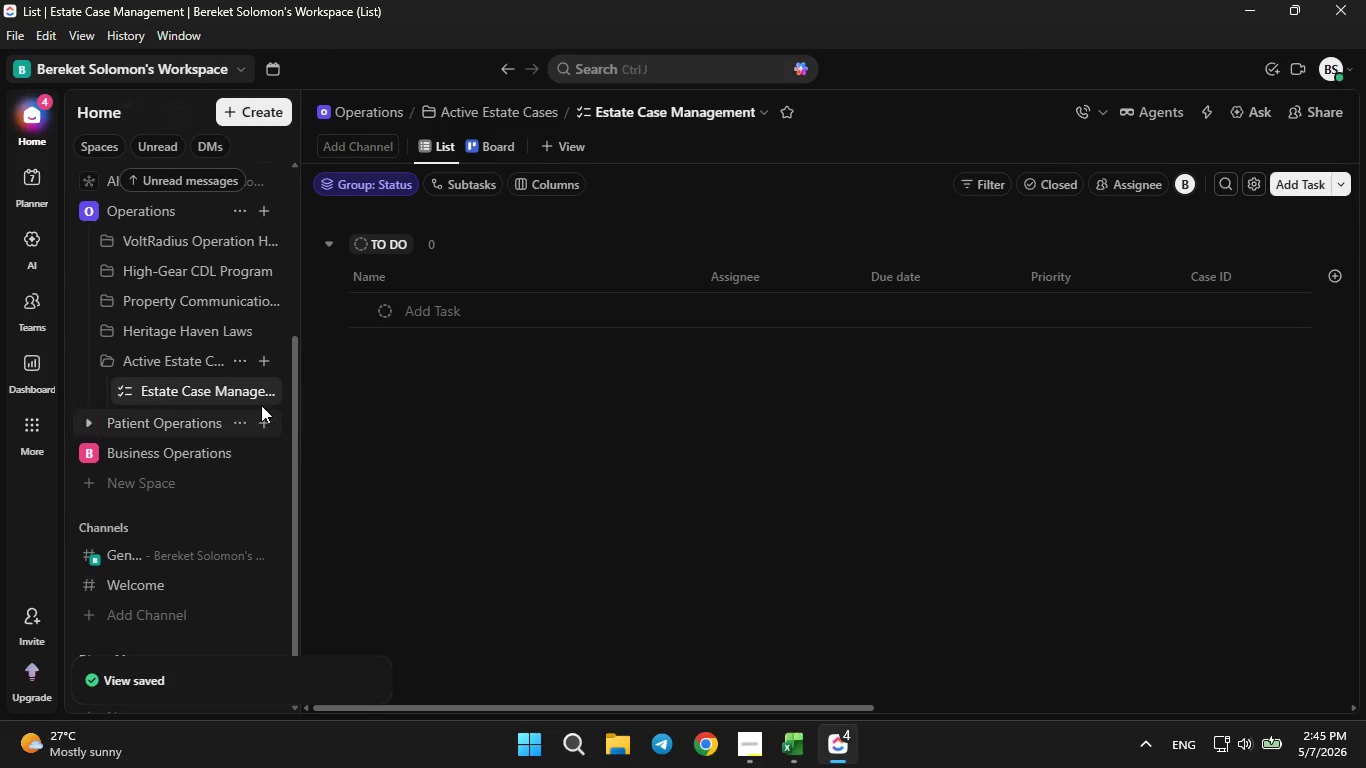 
left_click([229, 382])
 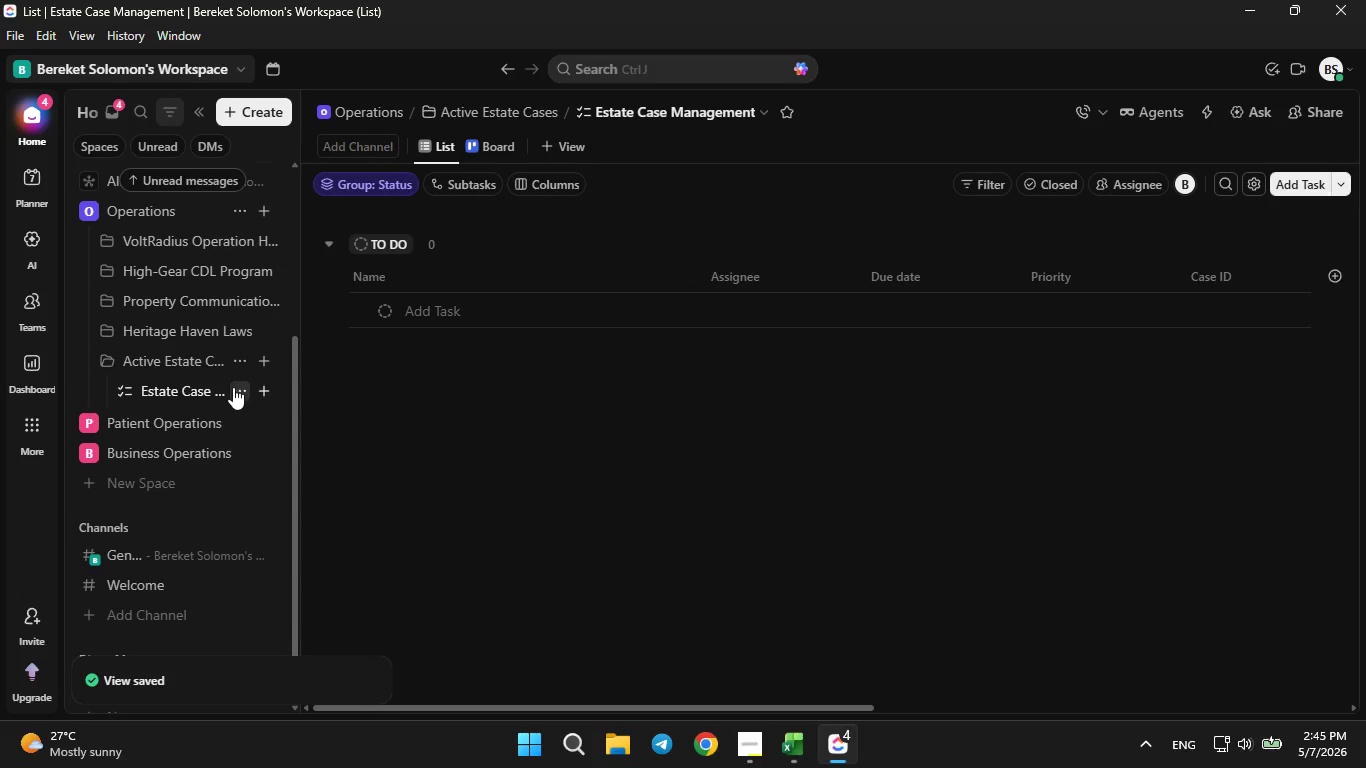 
left_click([236, 386])
 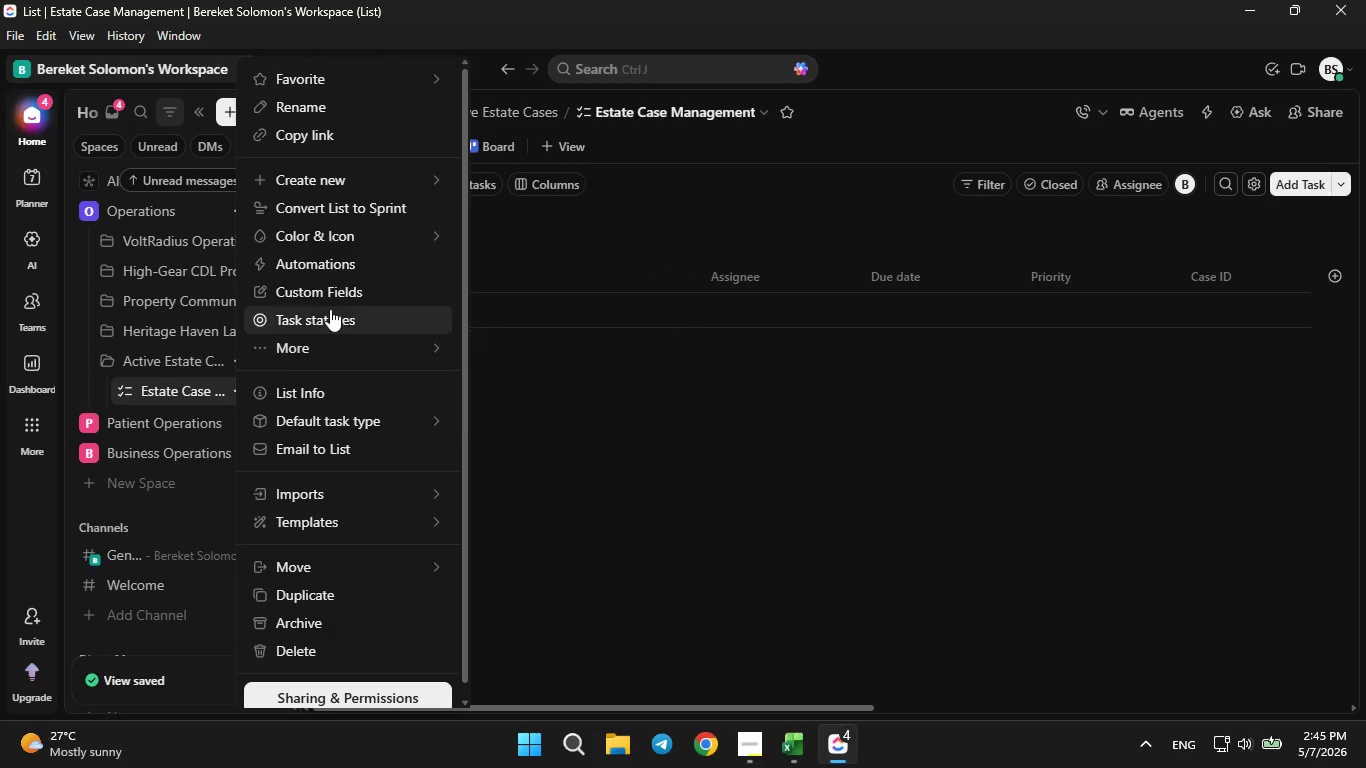 
left_click([334, 300])
 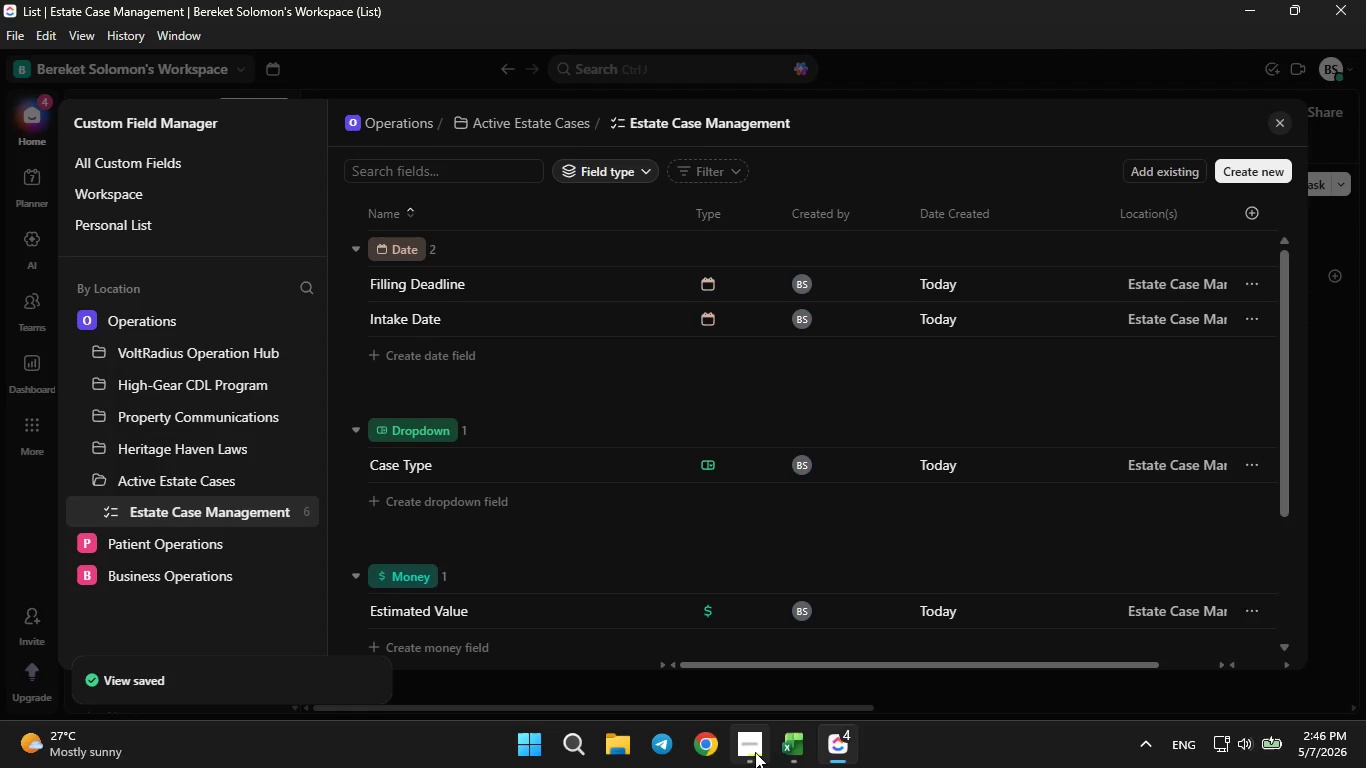 
left_click([799, 760])
 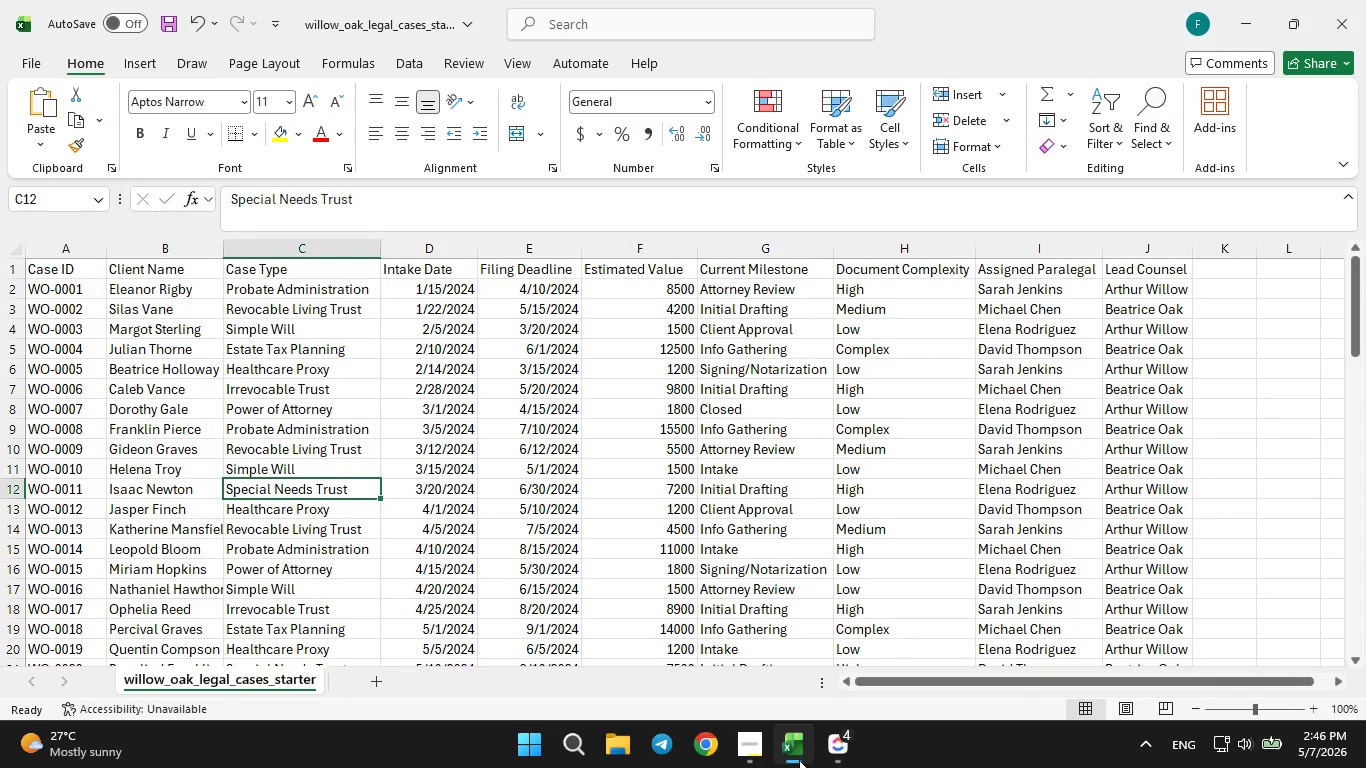 
left_click([798, 760])
 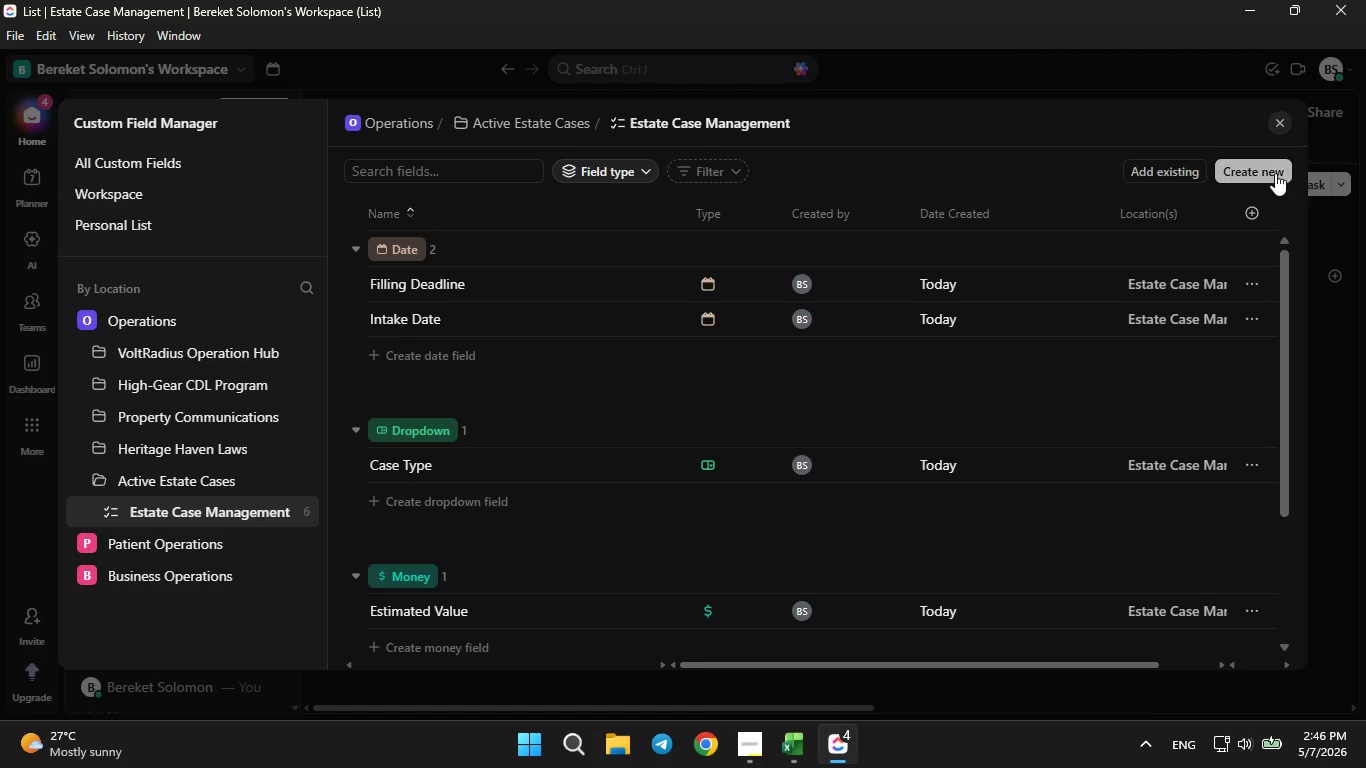 
left_click([1274, 173])
 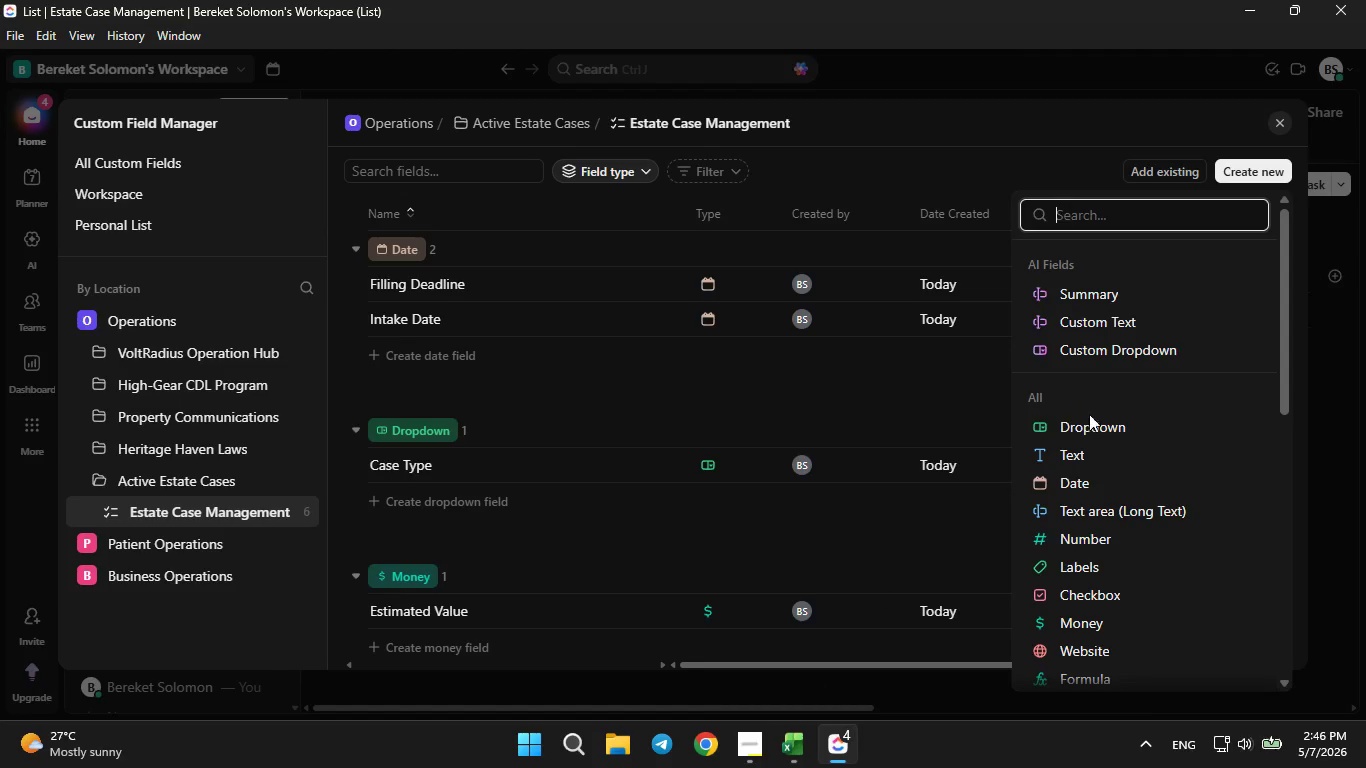 
left_click([1086, 426])
 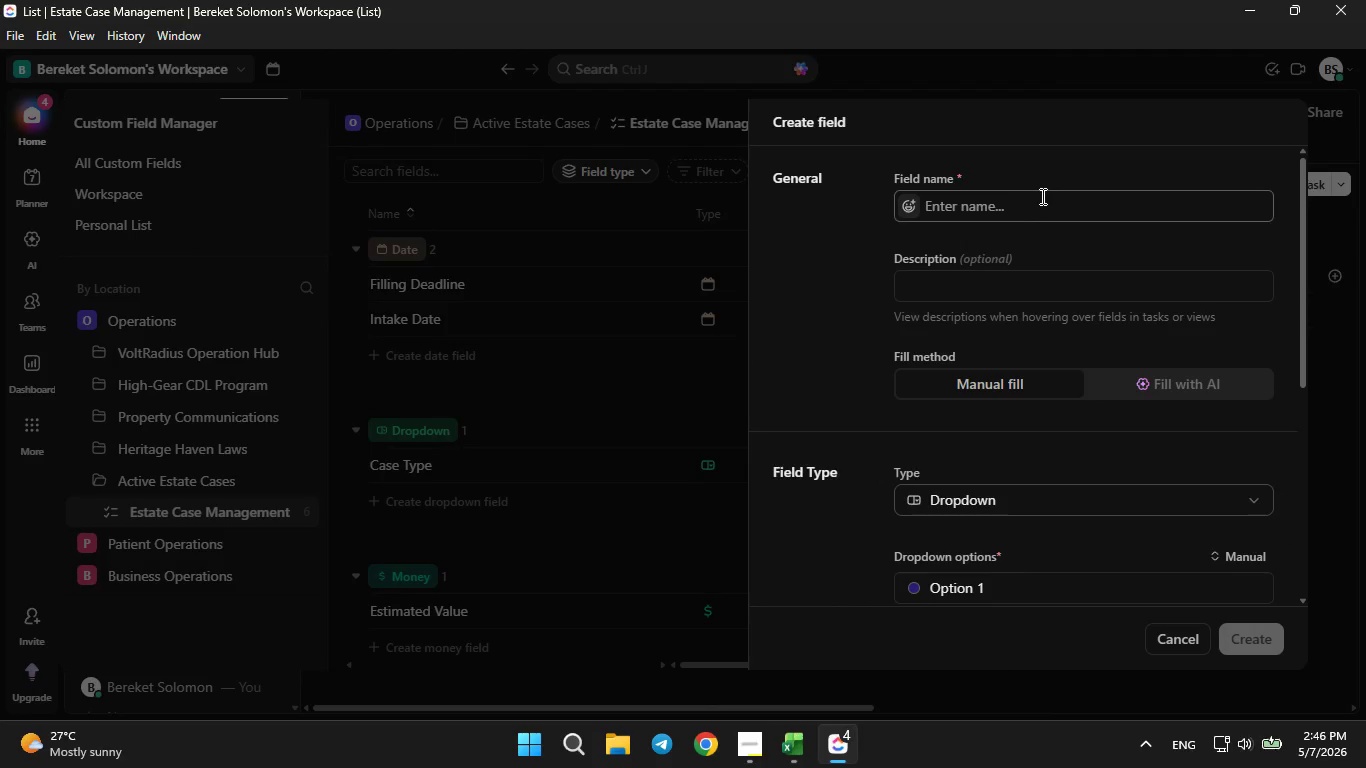 
left_click([1037, 197])
 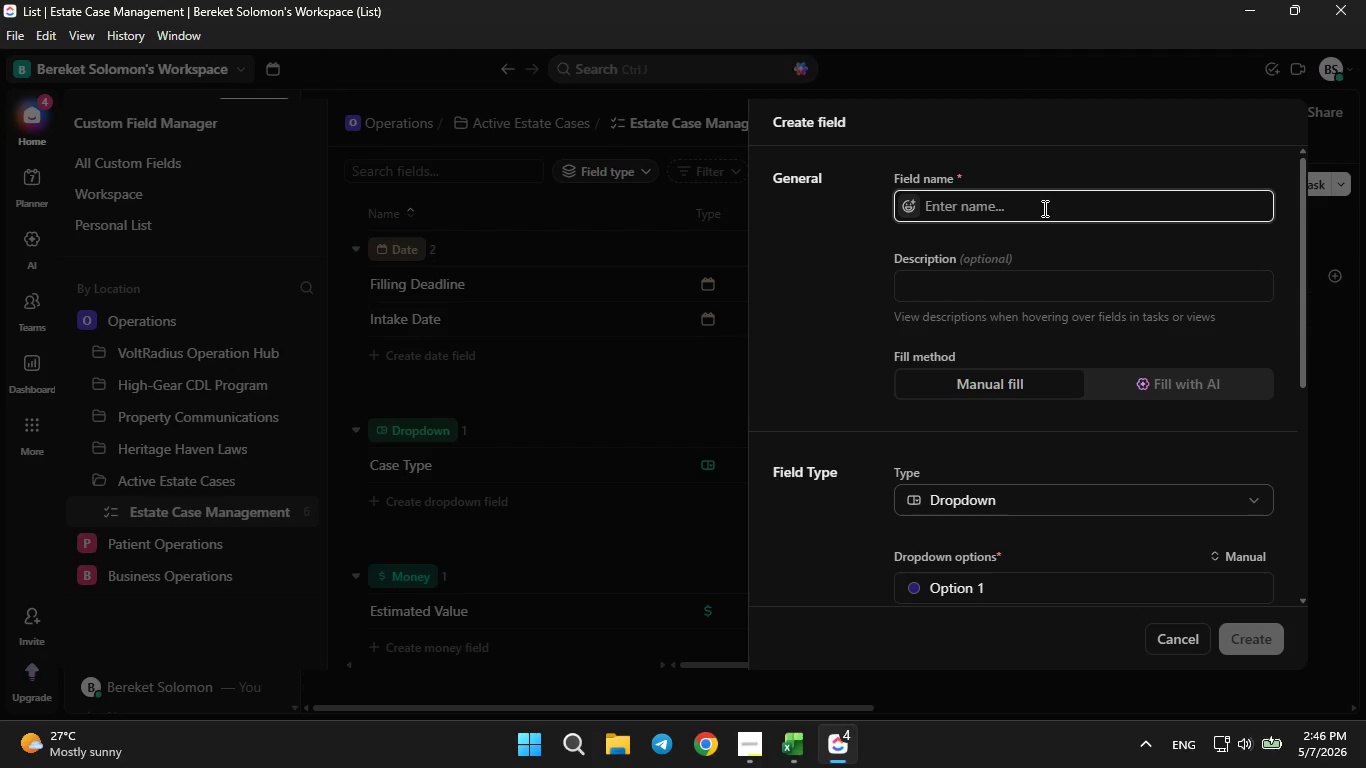 
type(Current Milestones)
 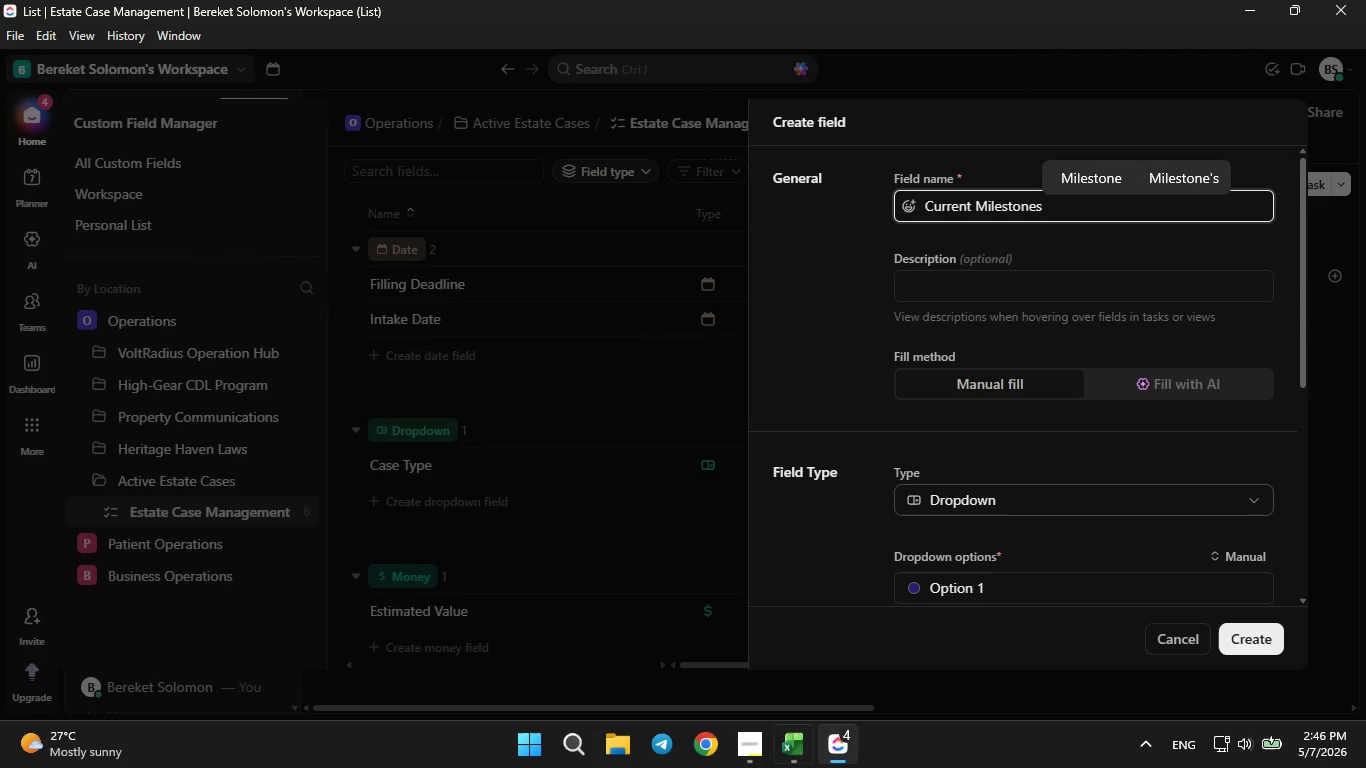 
left_click([774, 754])
 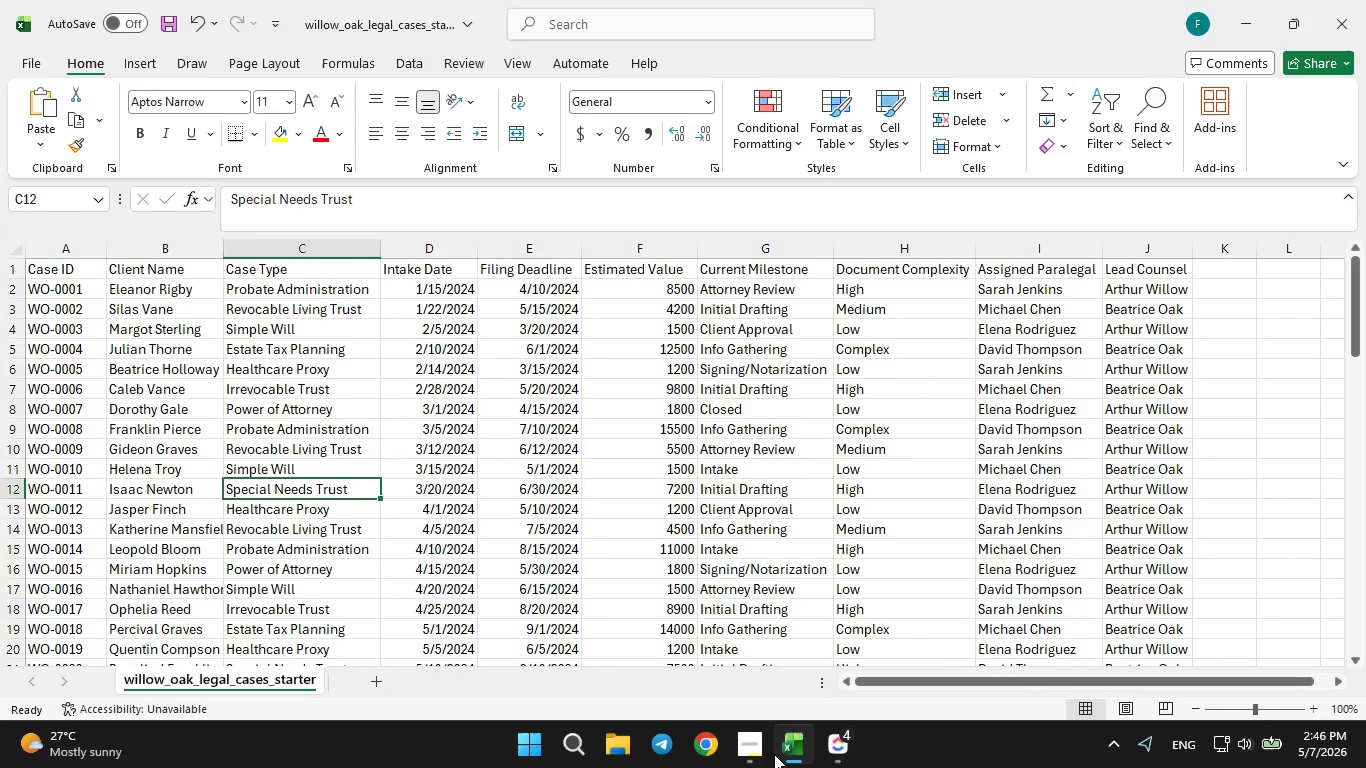 
left_click([774, 754])
 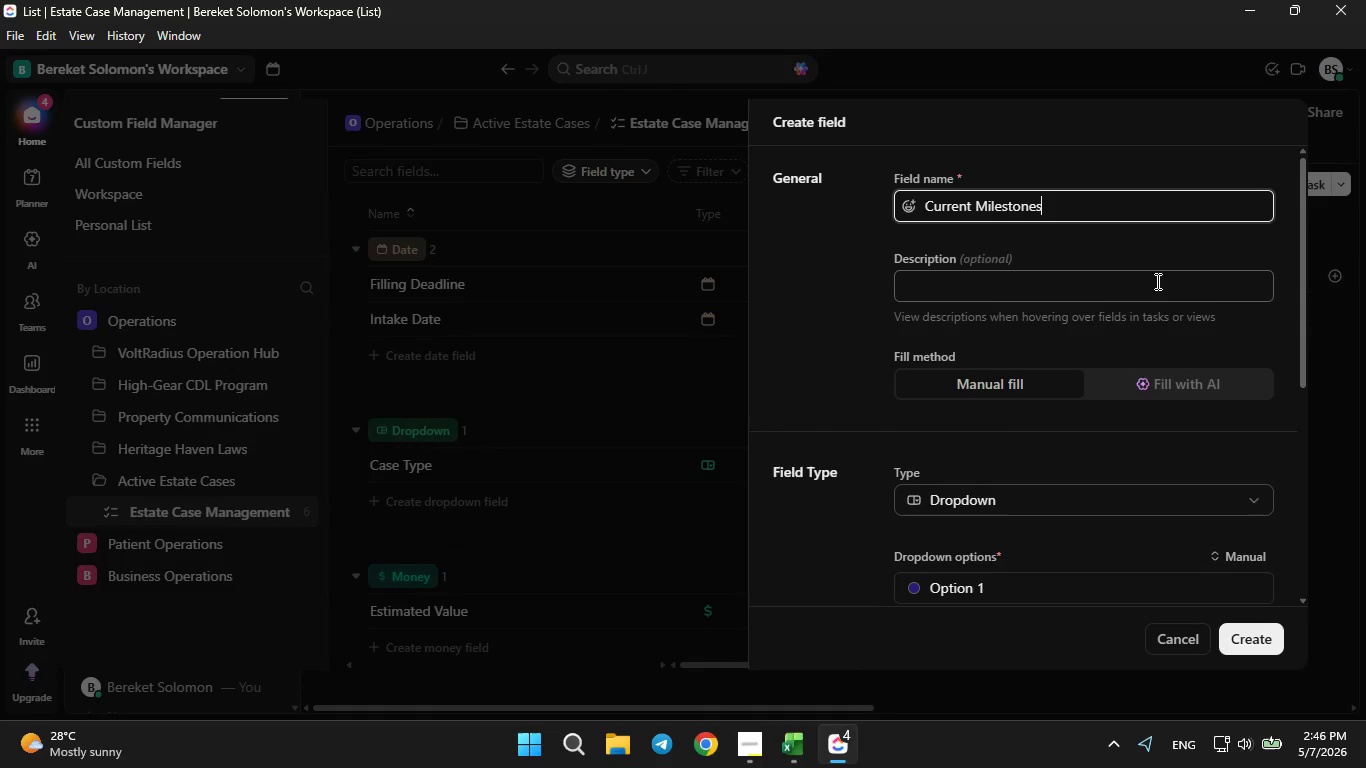 
key(Backspace)
 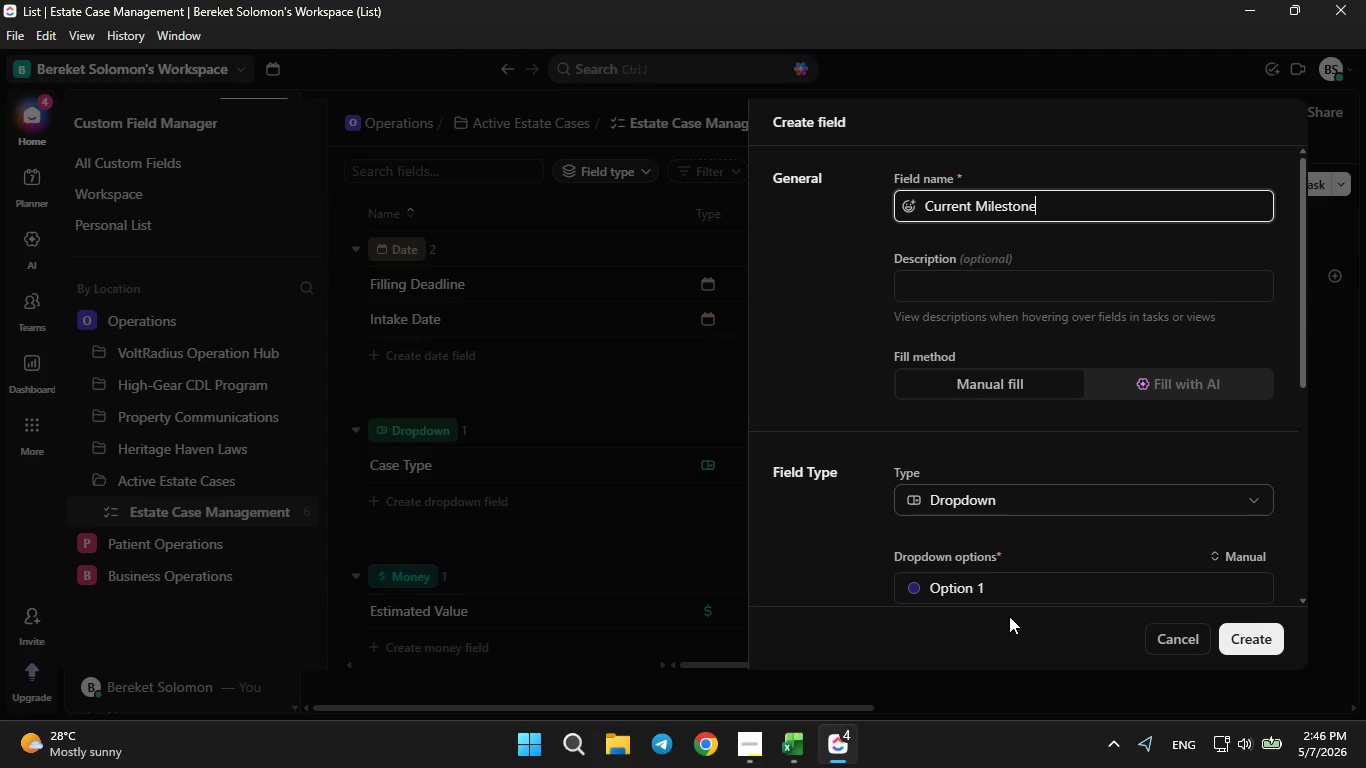 
left_click([1014, 581])
 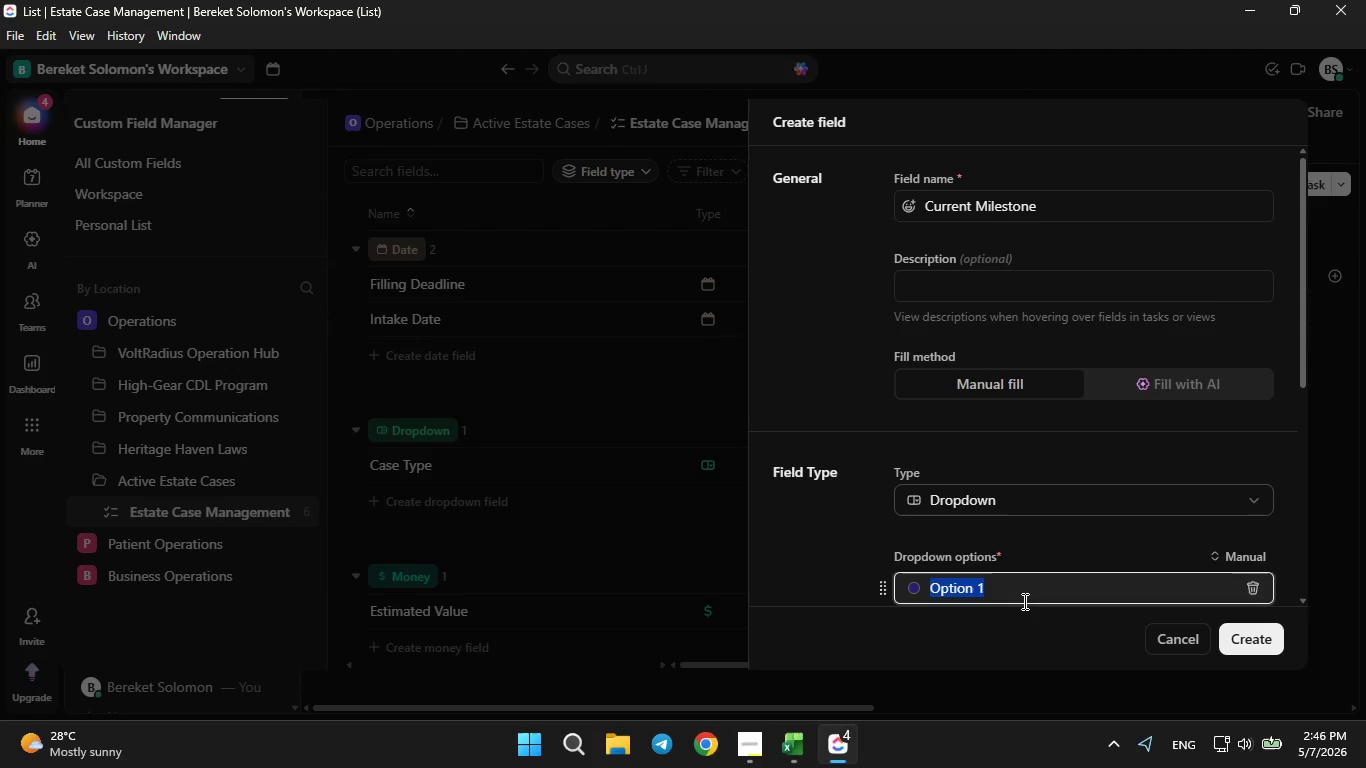 
key(Backspace)
type(Attorny)
key(Backspace)
type(ey Review)
 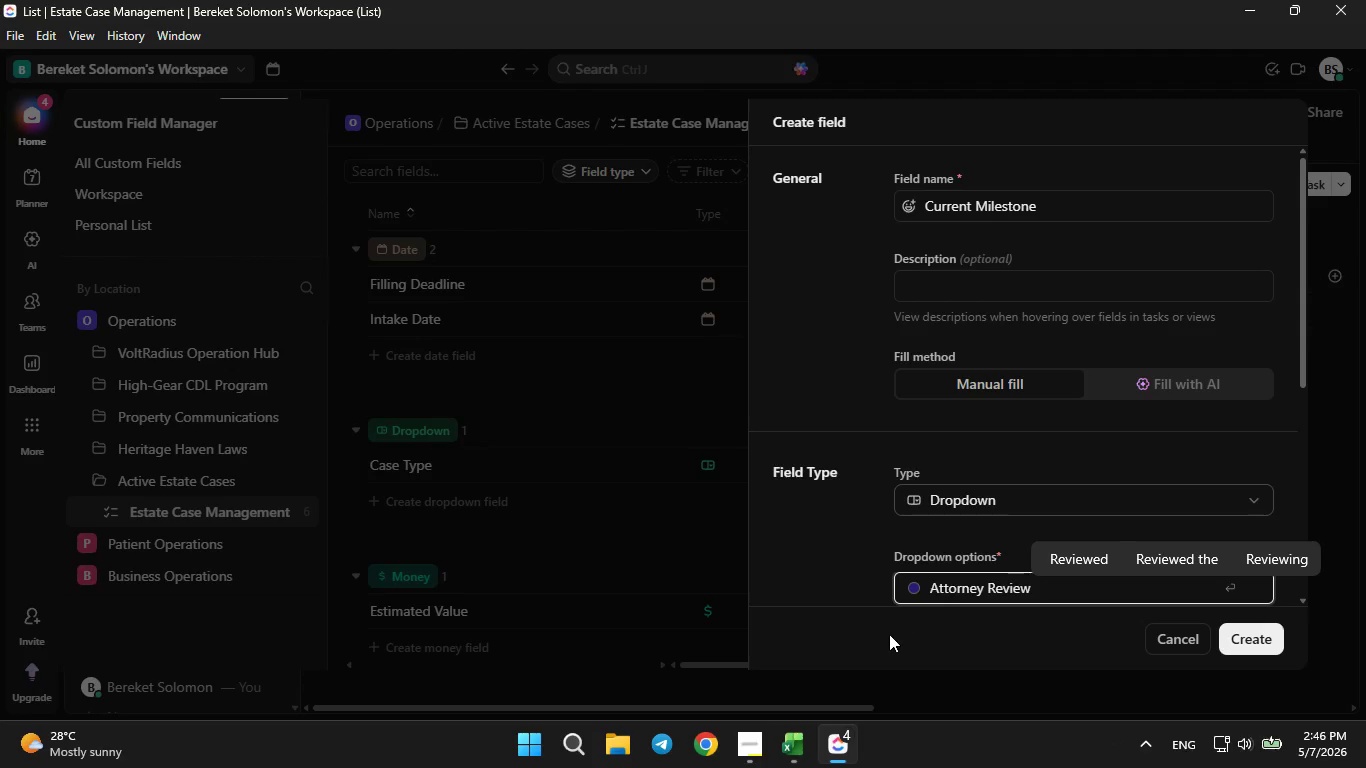 
left_click([800, 732])
 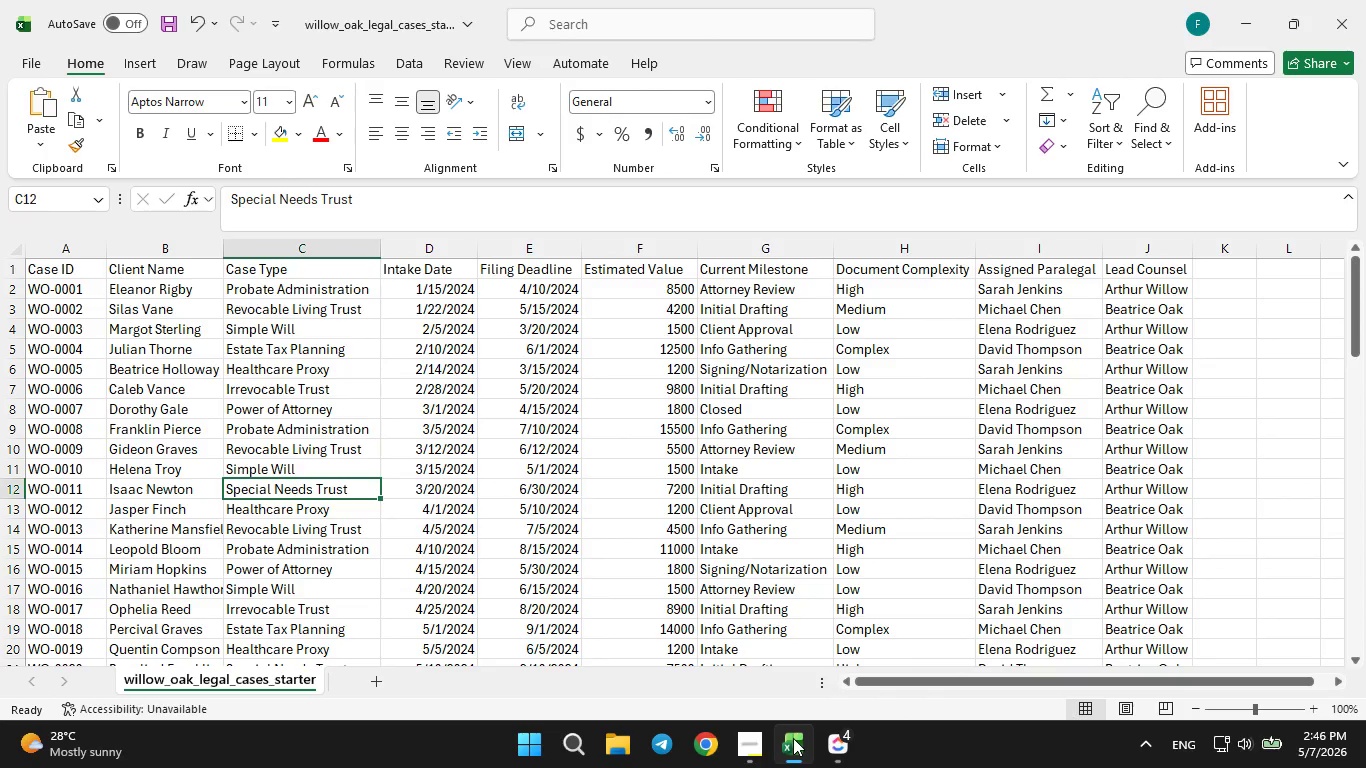 
left_click([793, 738])
 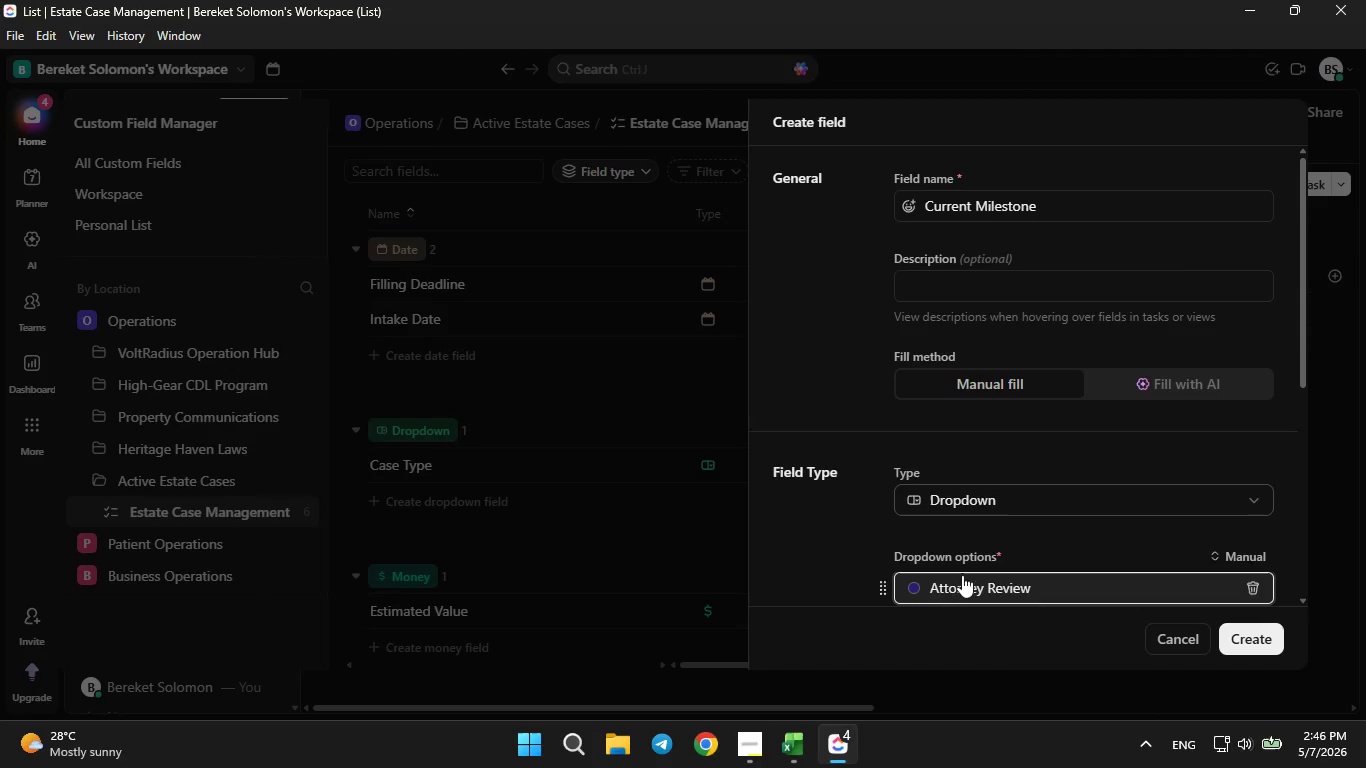 
scroll: coordinate [994, 545], scroll_direction: down, amount: 2.0
 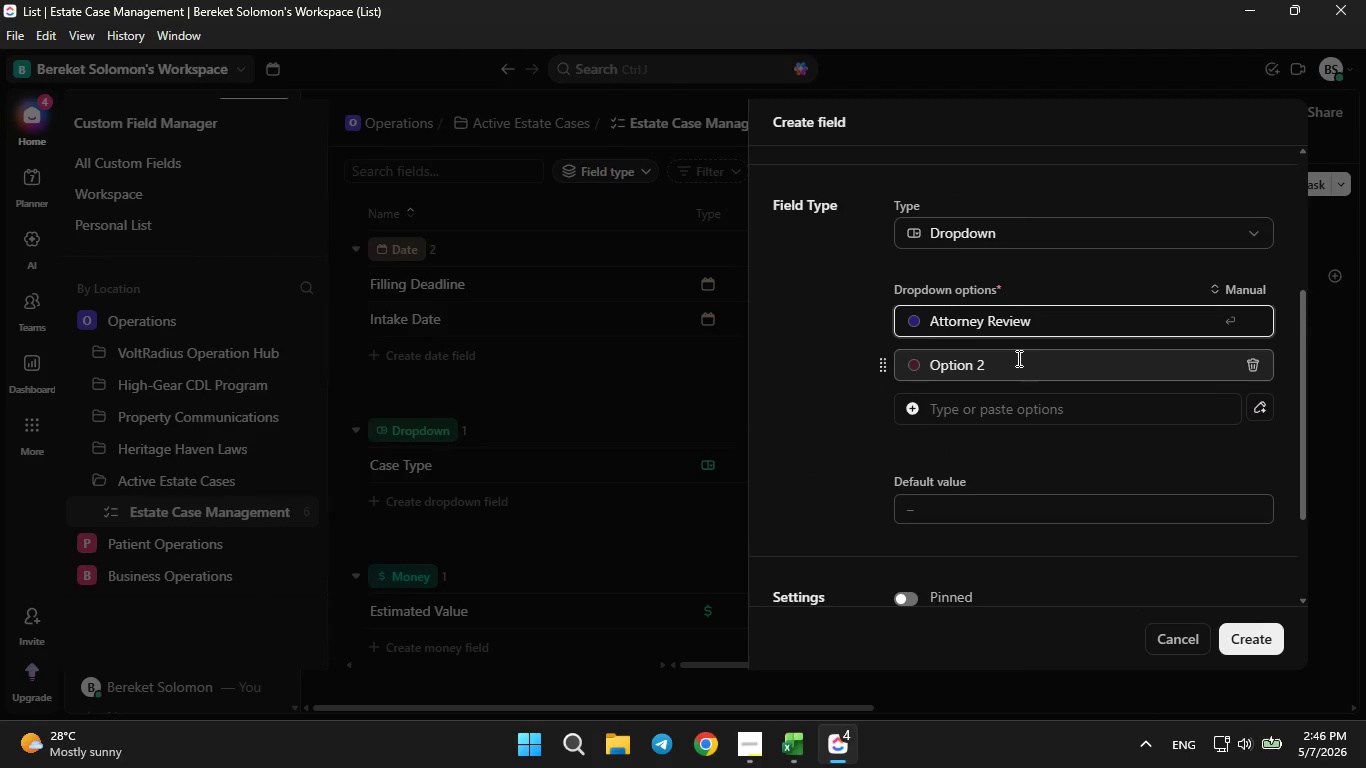 
left_click([1017, 358])
 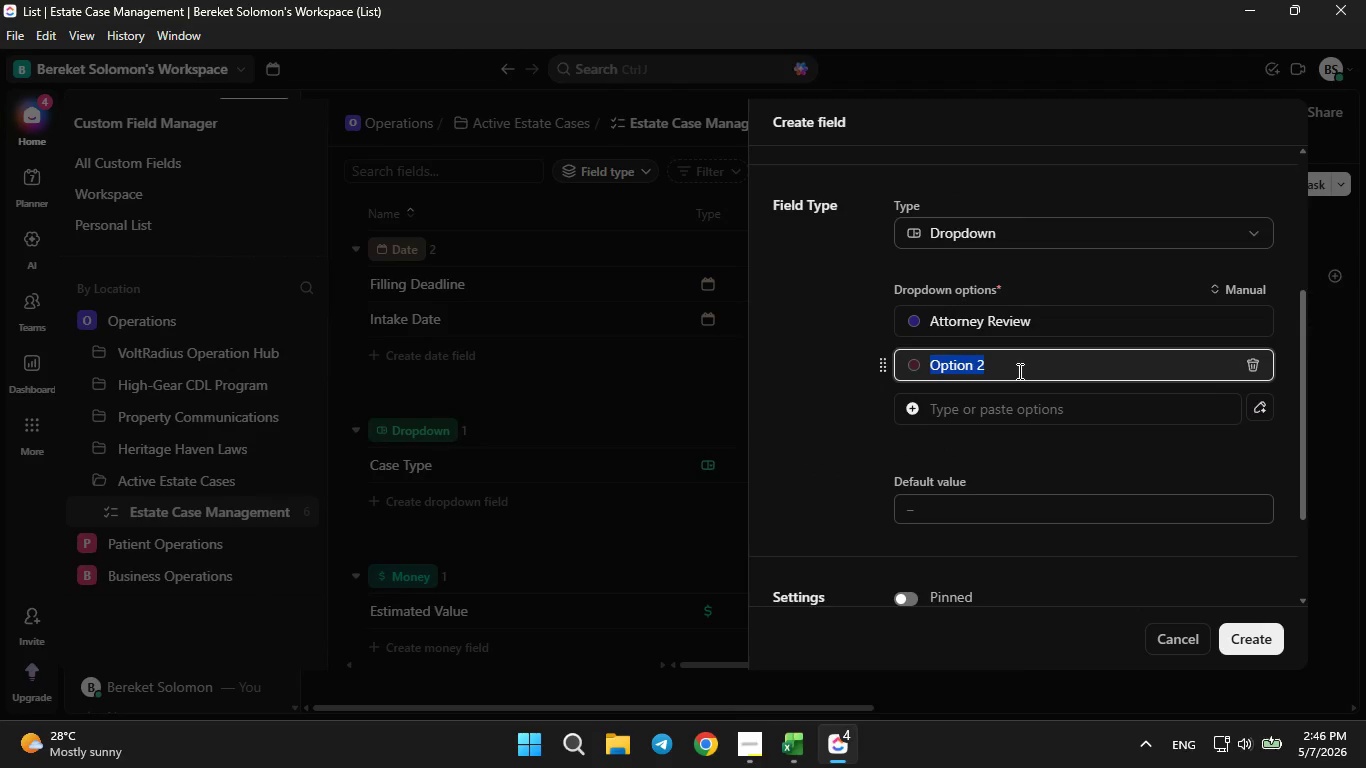 
key(Backspace)
type(Initial Drafting)
 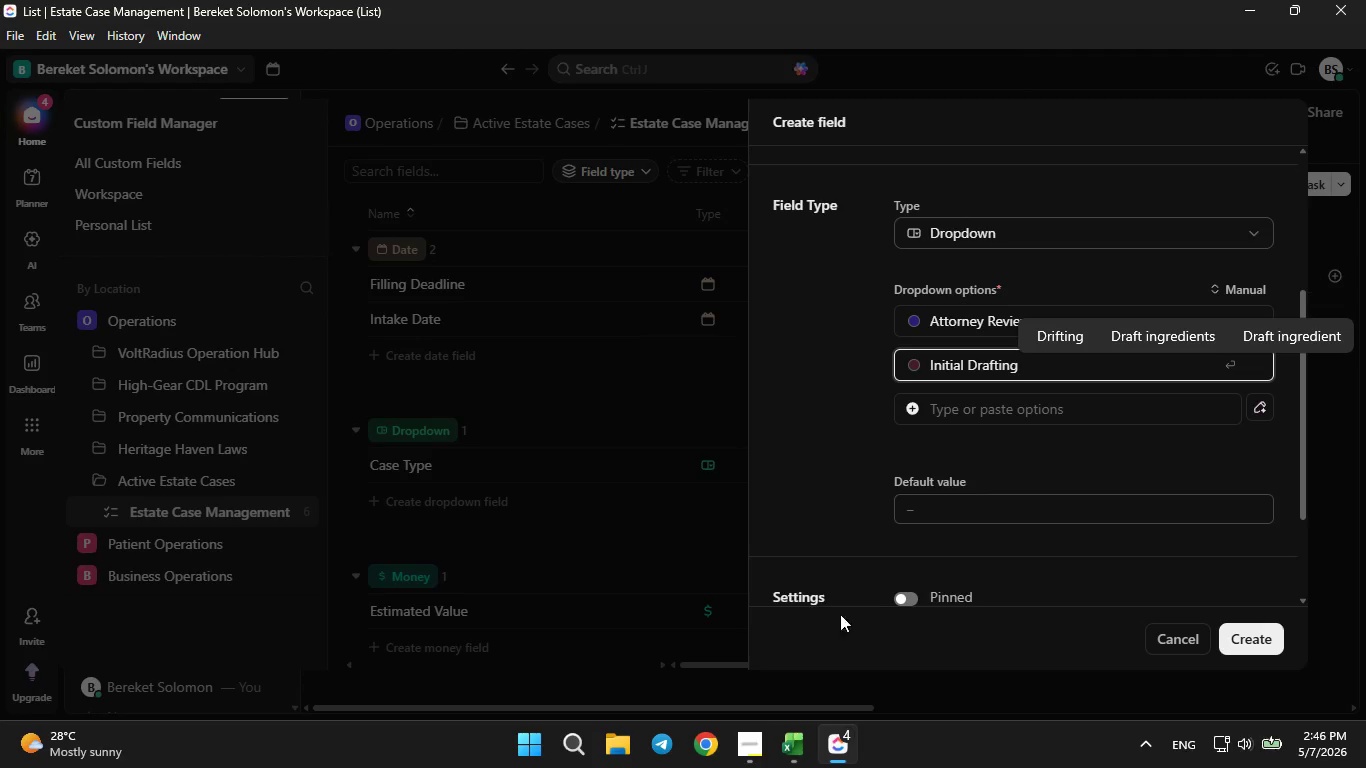 
left_click([798, 741])
 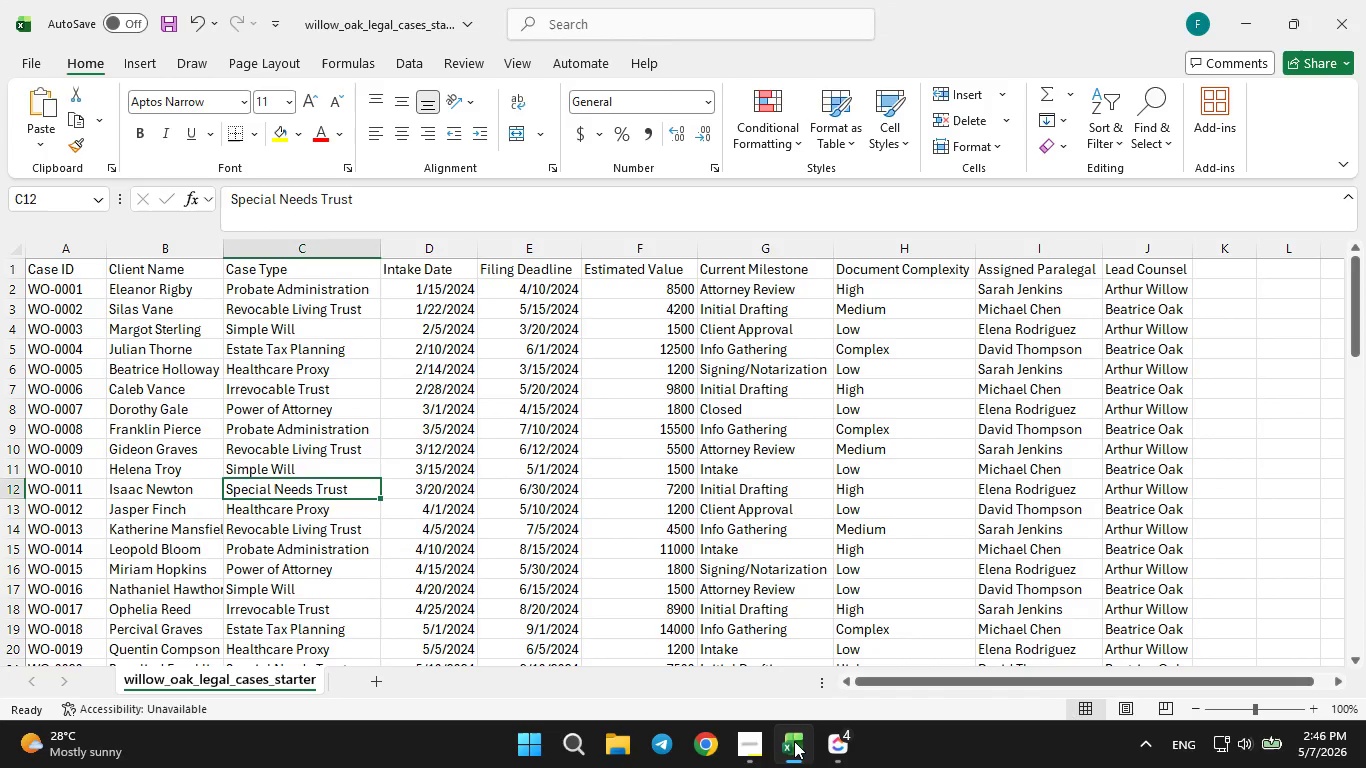 
left_click([794, 740])
 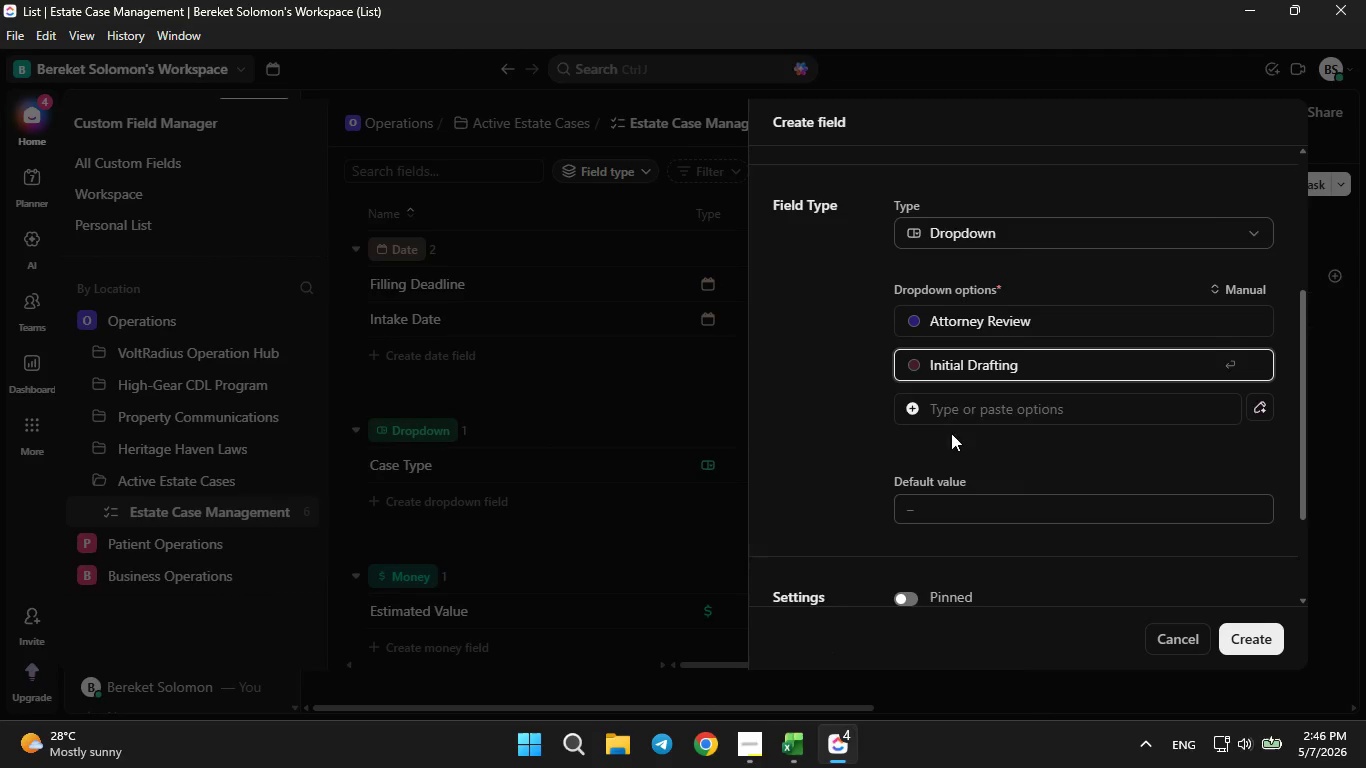 
left_click([966, 411])
 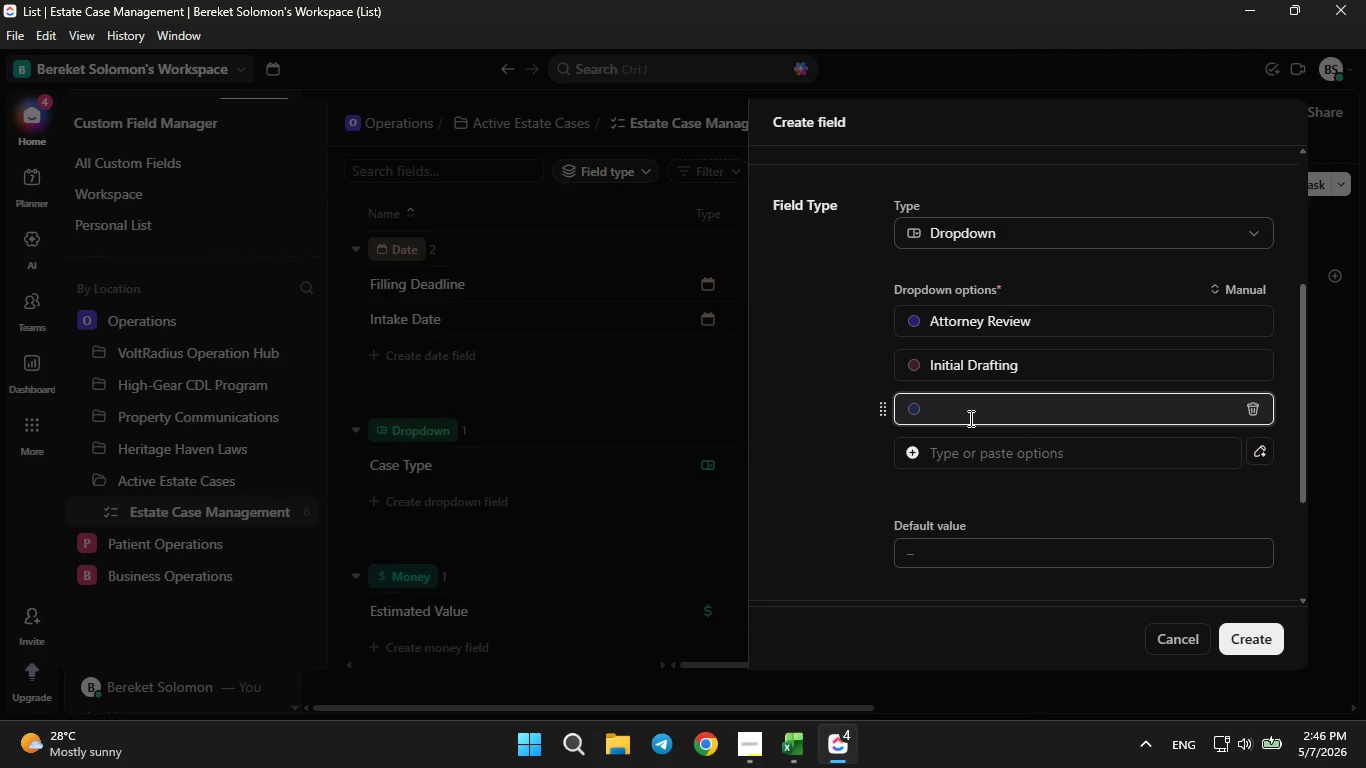 
type(Client Approval)
 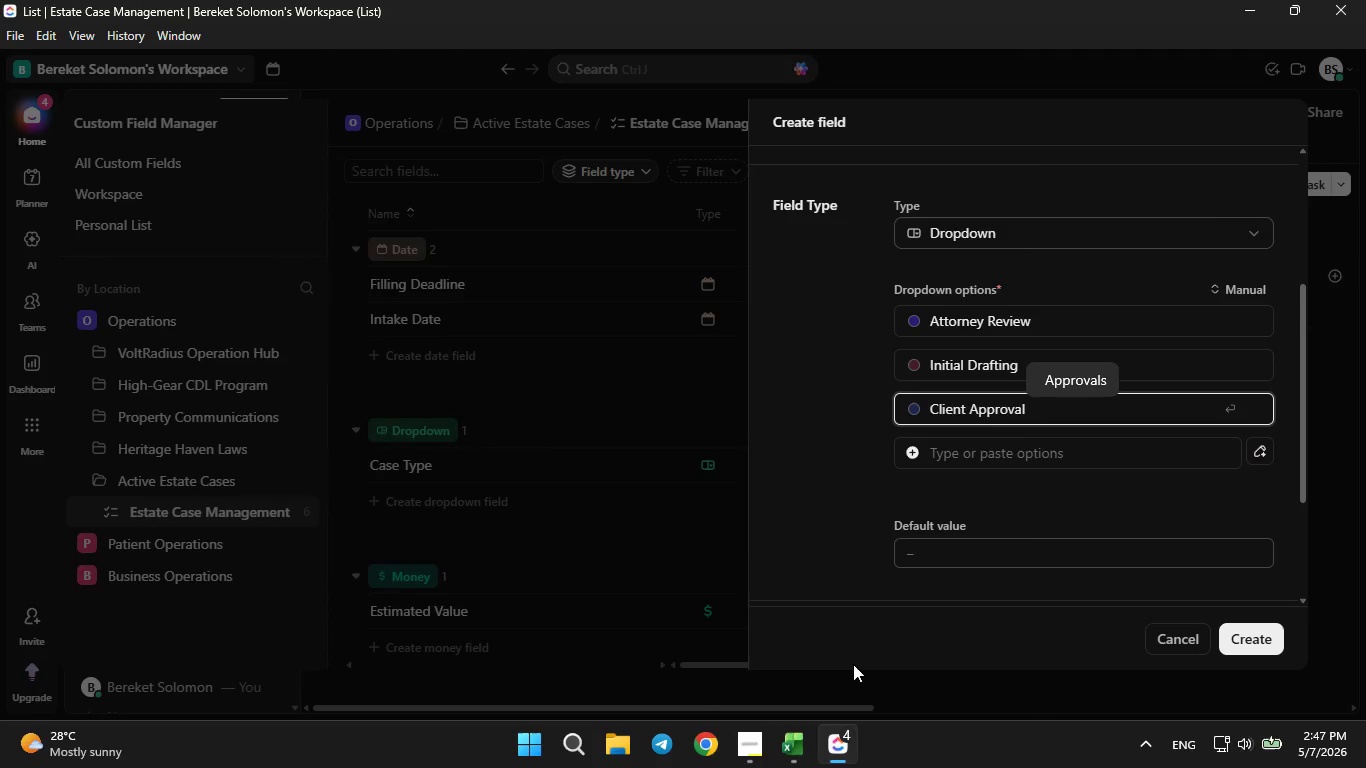 
left_click([790, 734])
 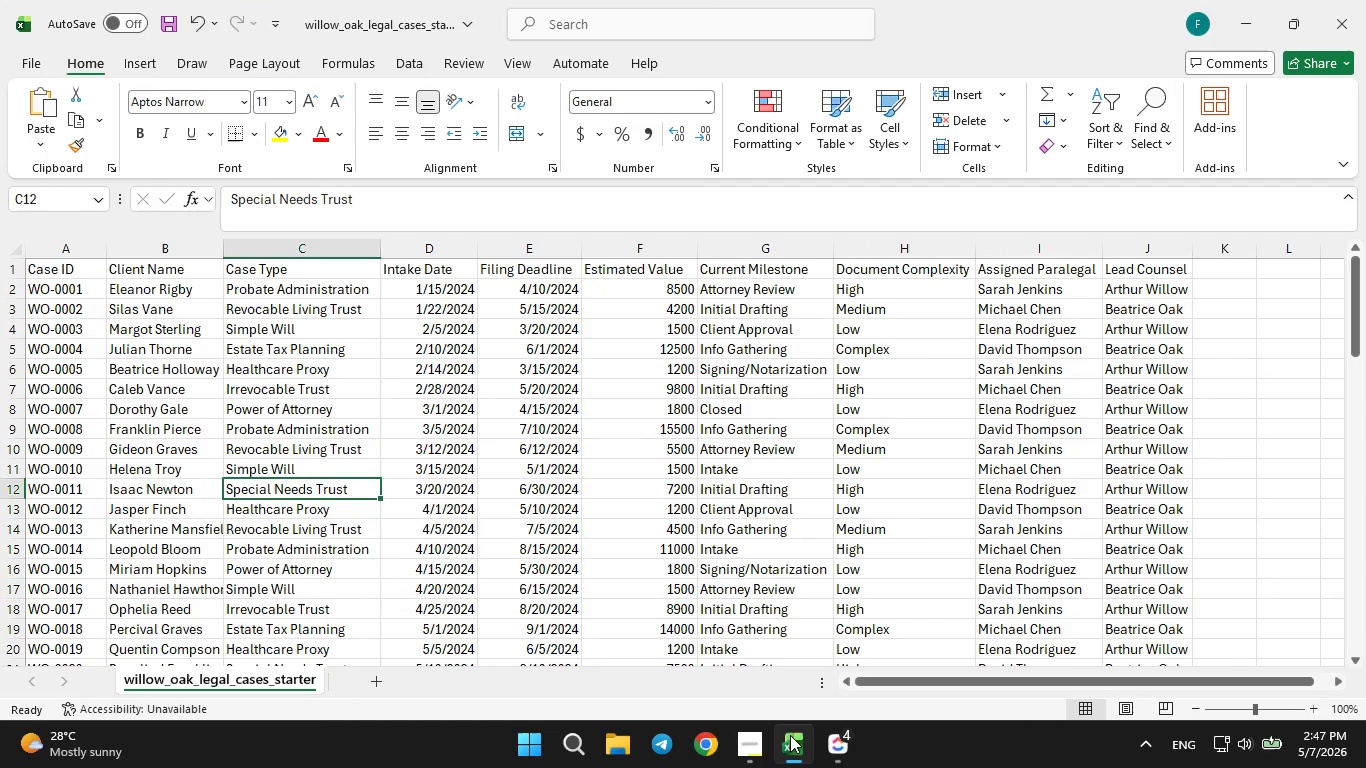 
left_click([790, 734])
 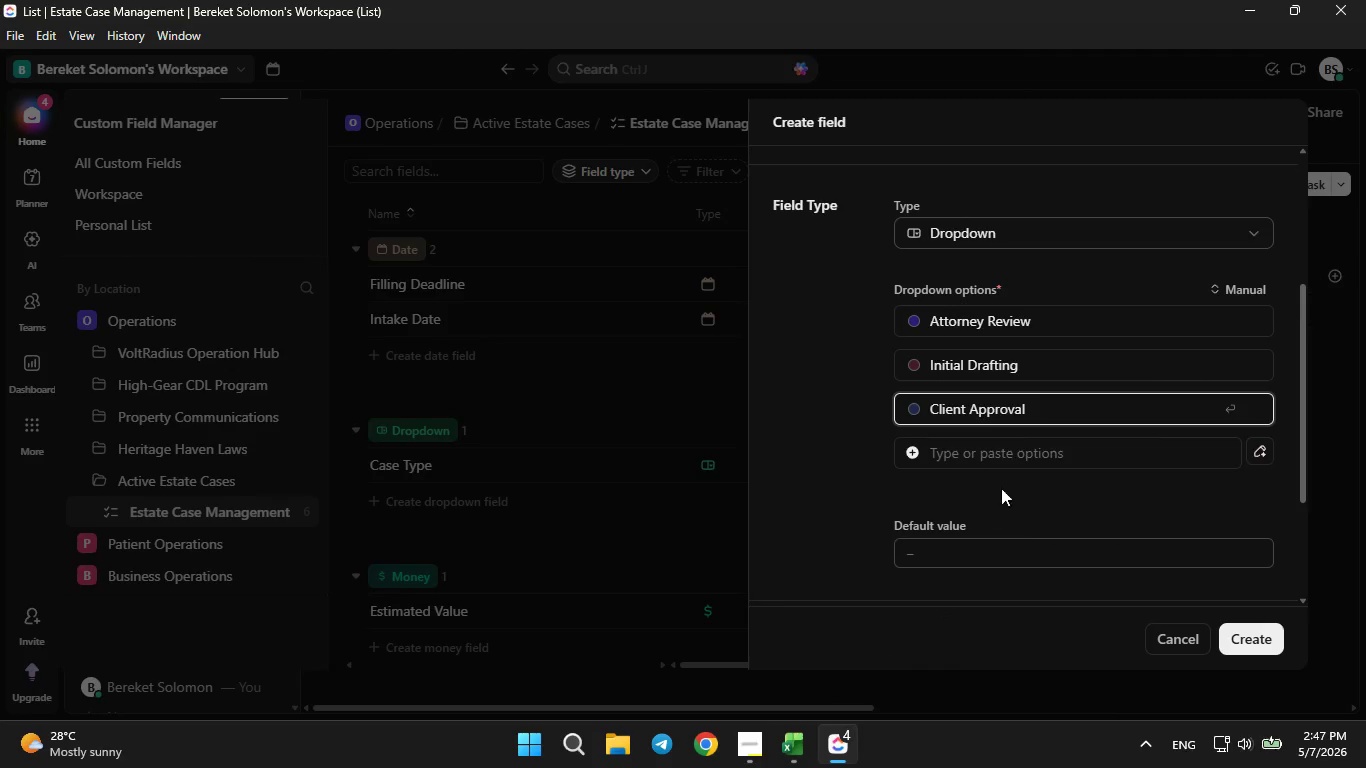 
left_click([1017, 457])
 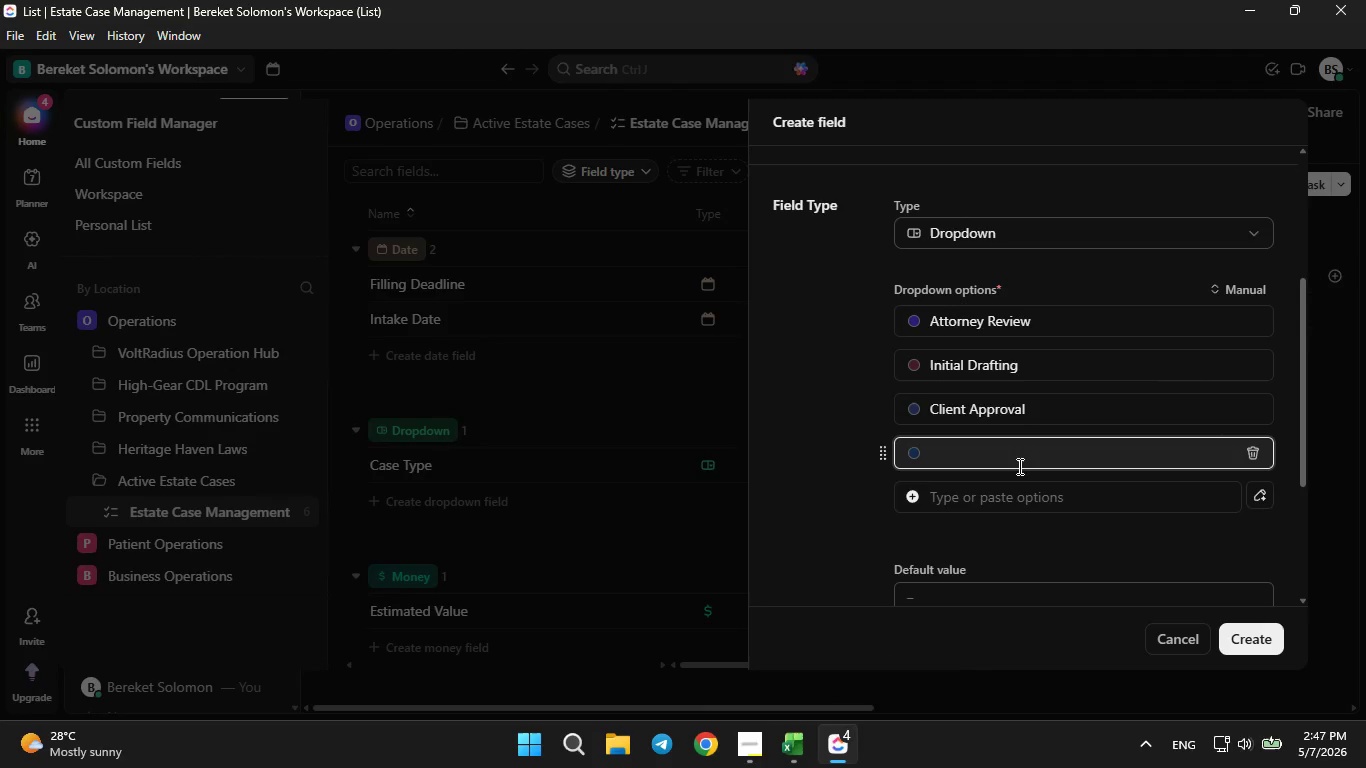 
type(Info Gathering)
 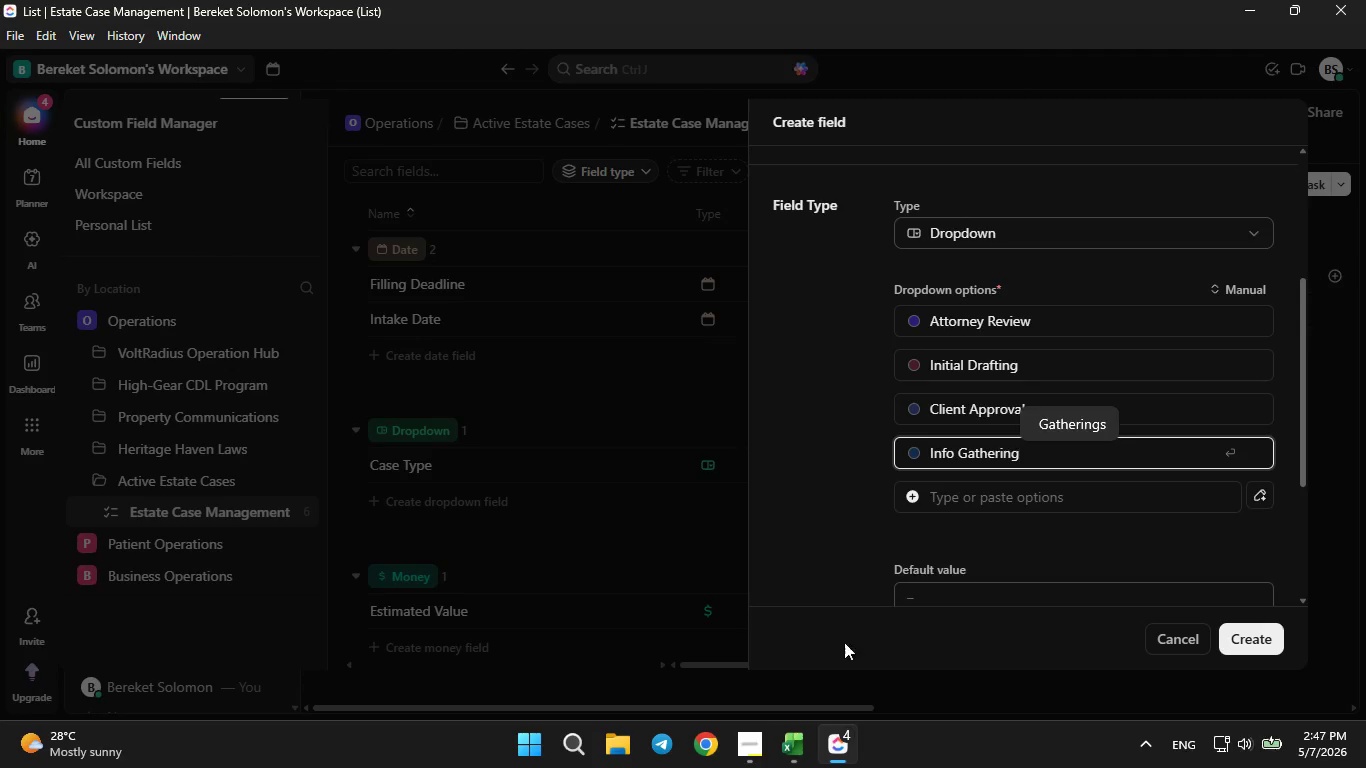 
left_click([806, 749])
 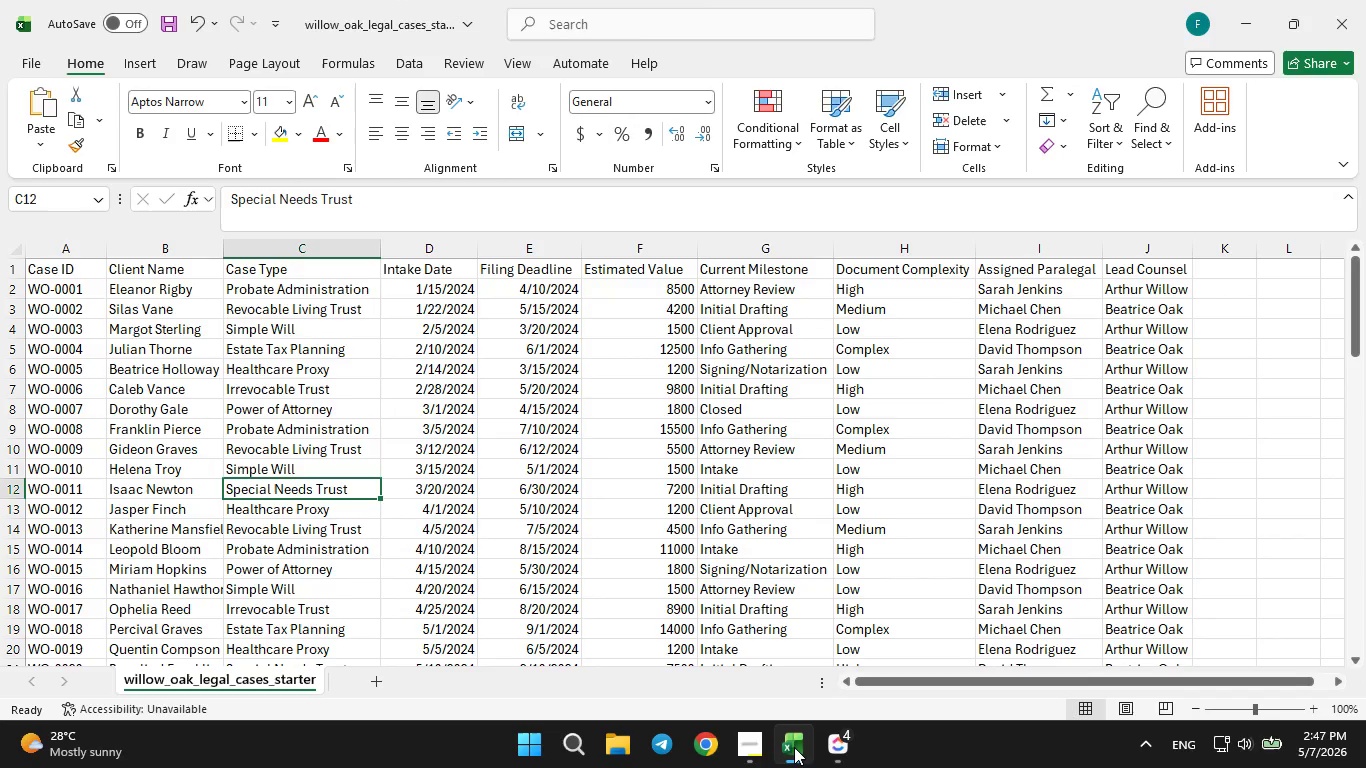 
left_click([794, 747])
 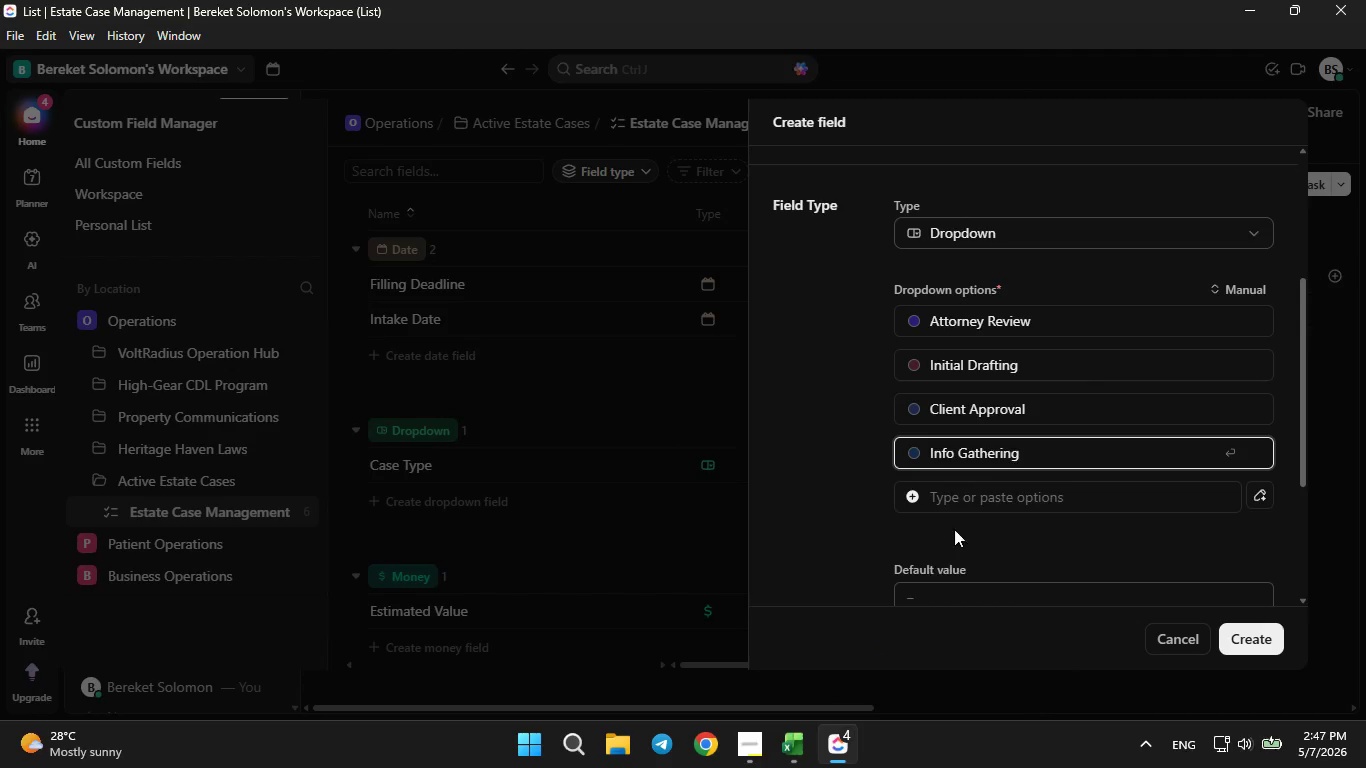 
left_click([974, 505])
 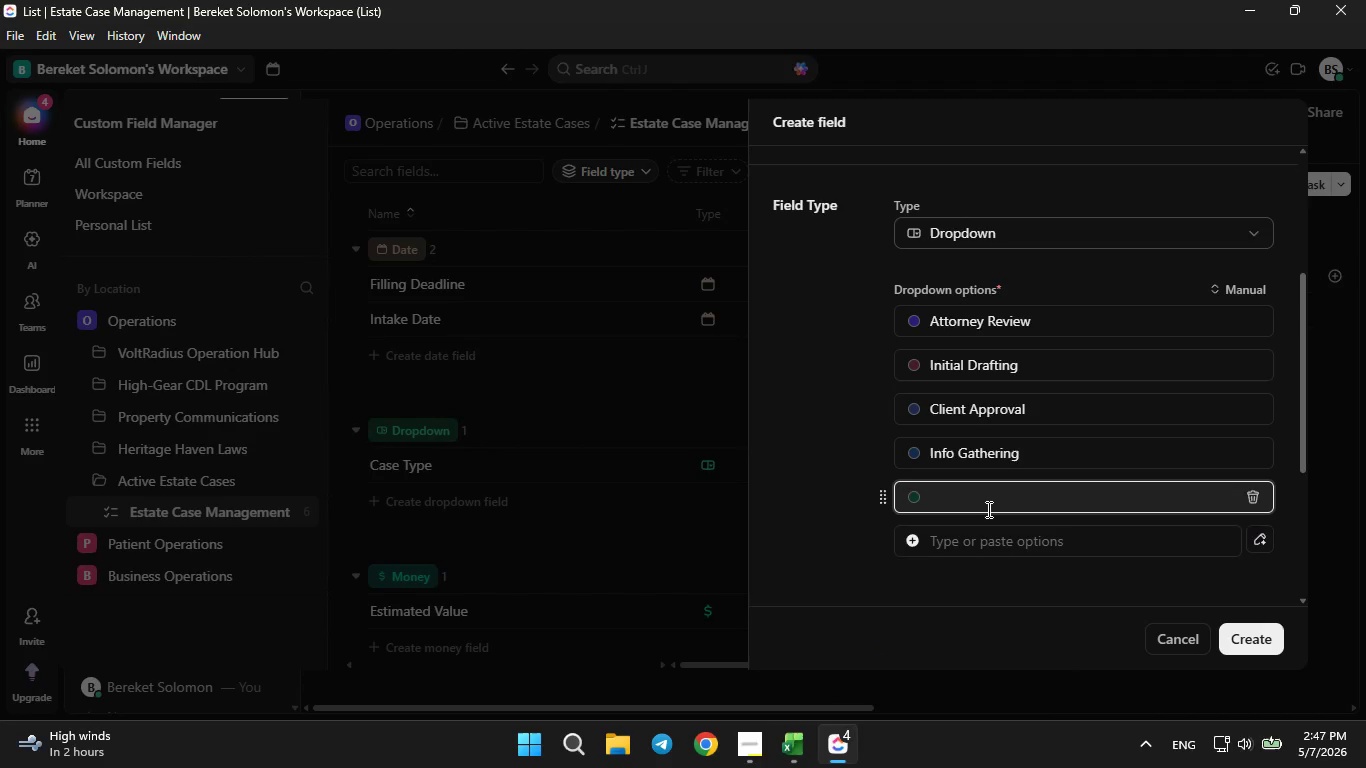 
type(Signing/No)
 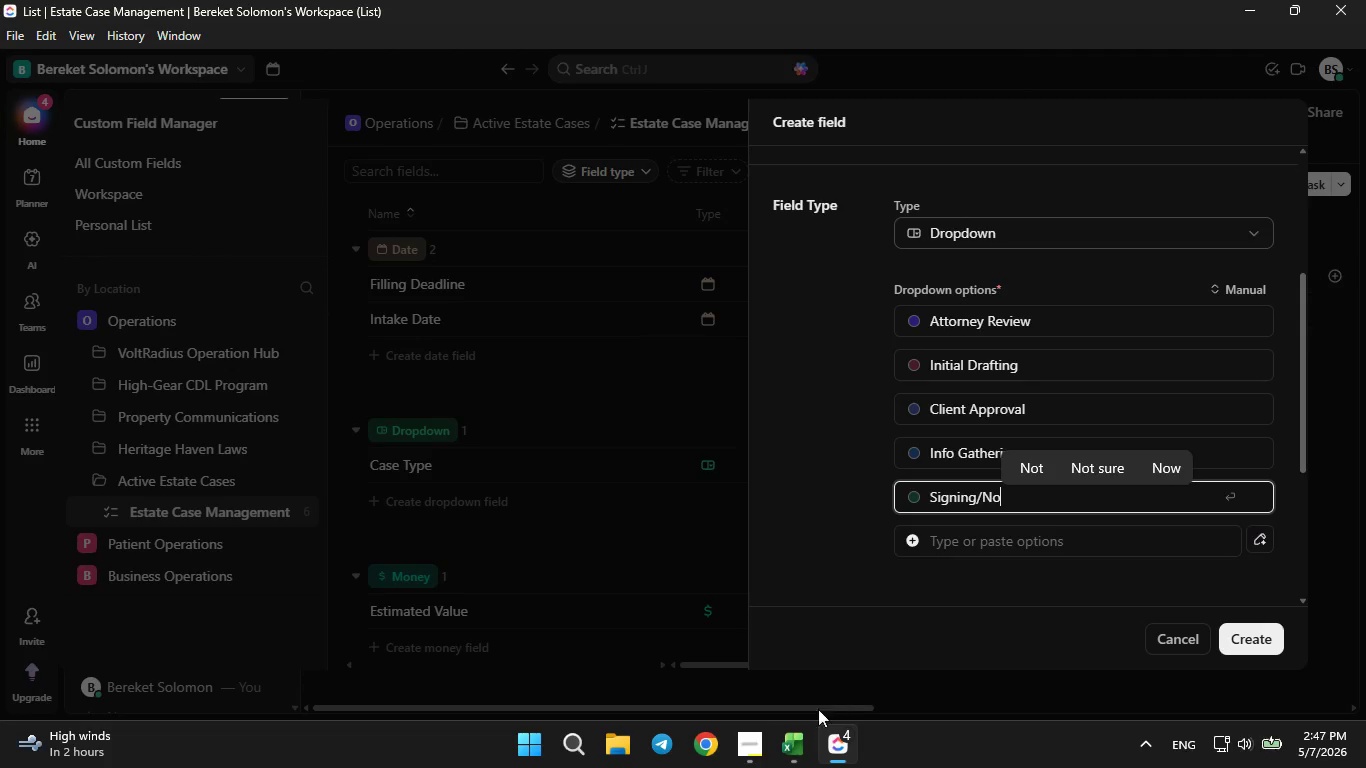 
left_click([788, 752])
 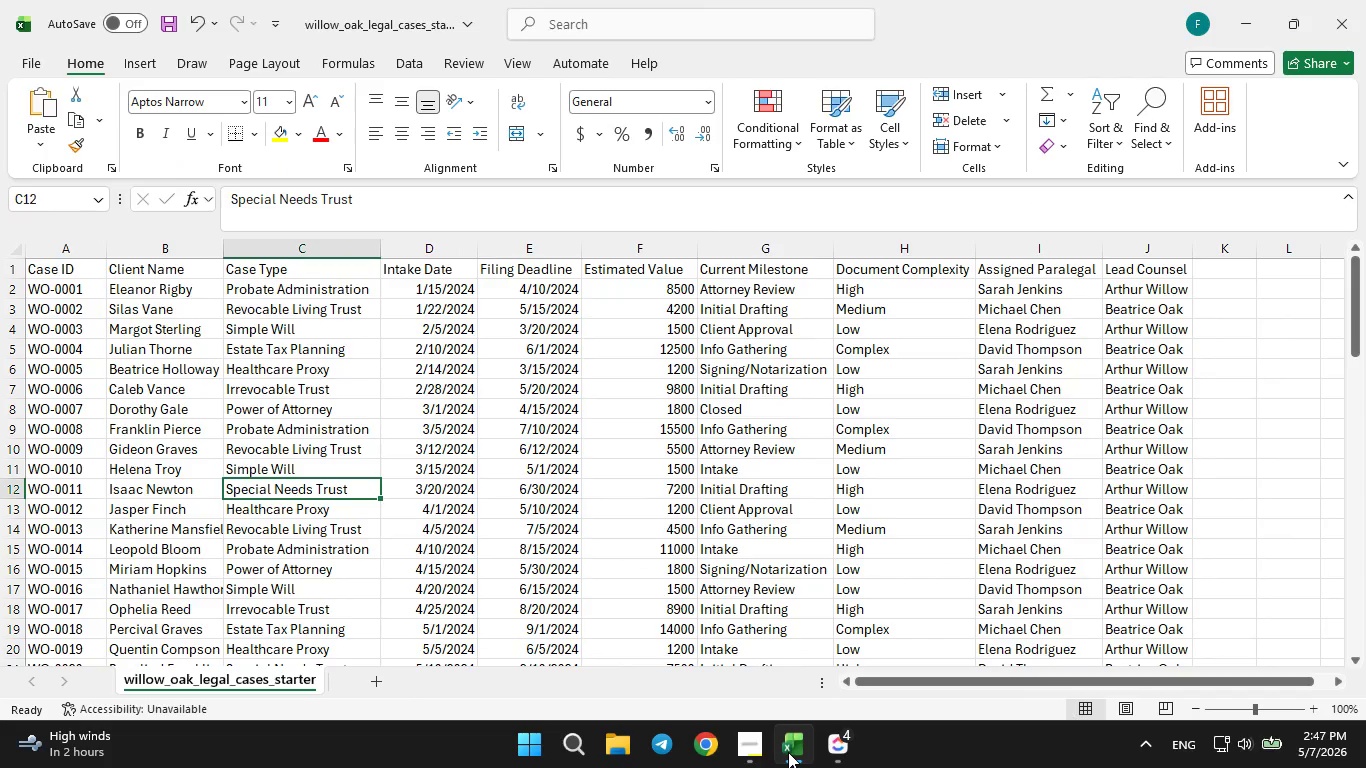 
left_click([788, 752])
 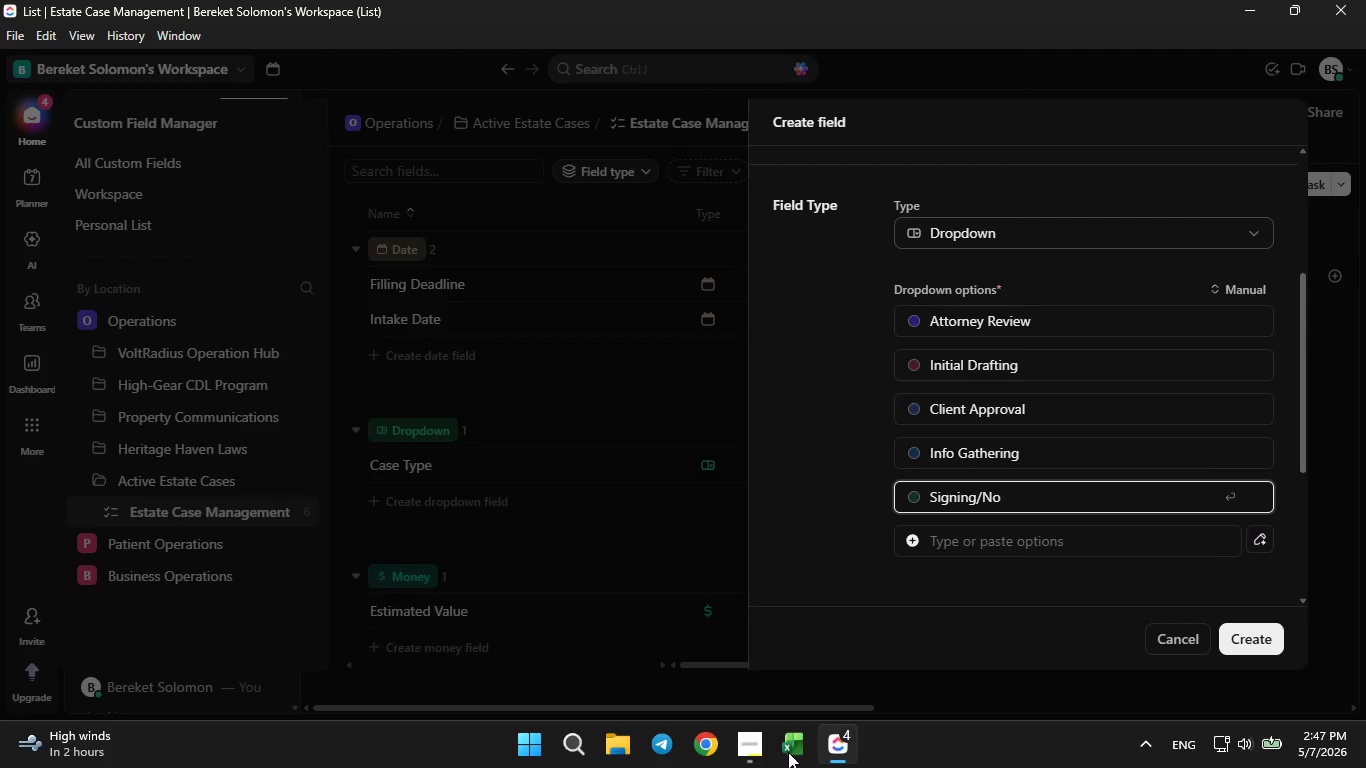 
type(tarization)
 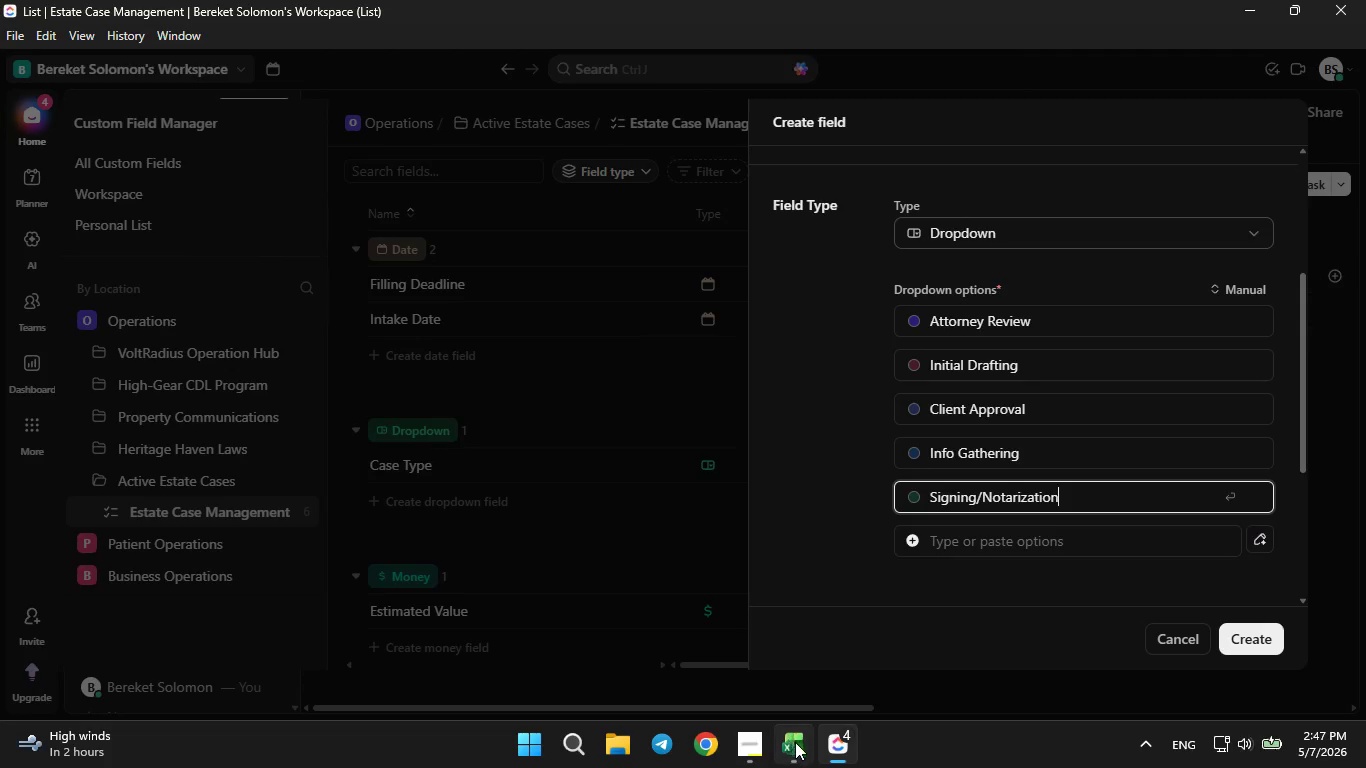 
left_click([798, 746])
 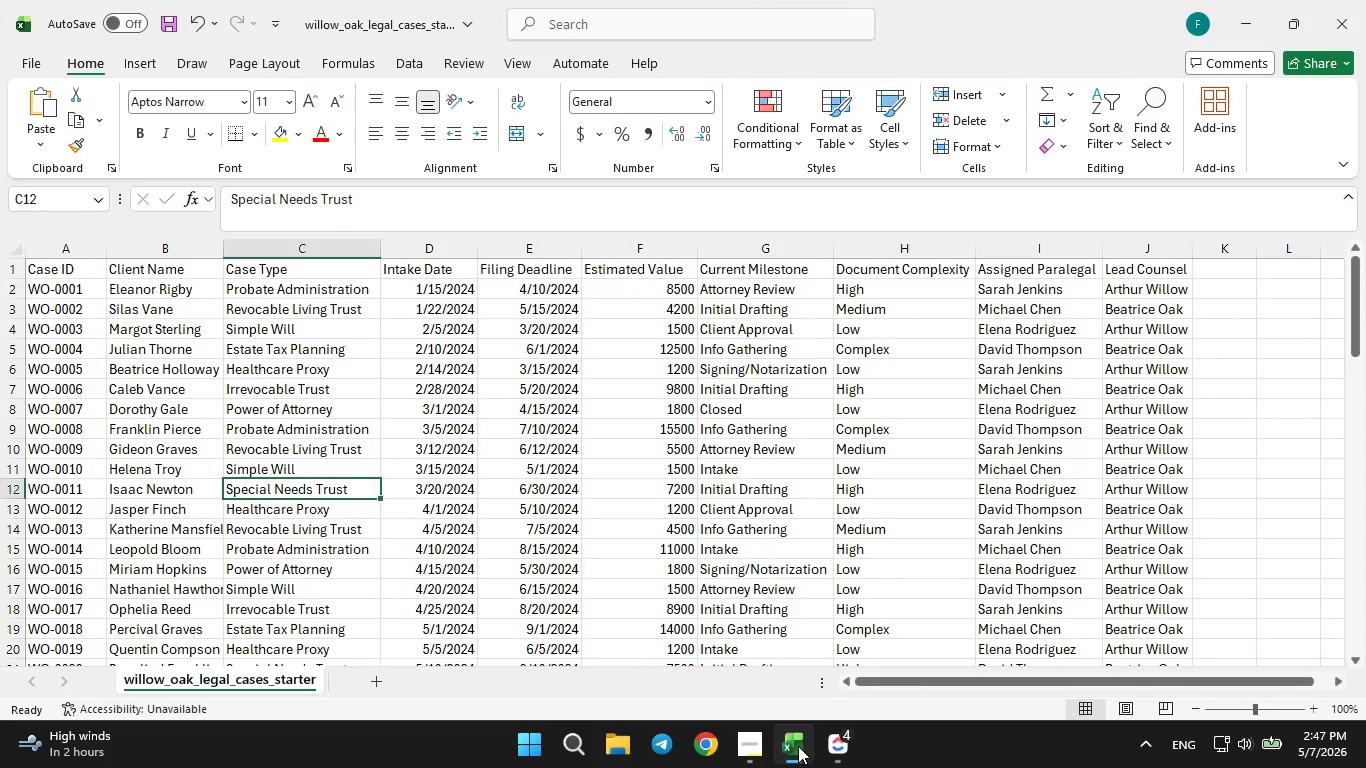 
left_click([798, 746])
 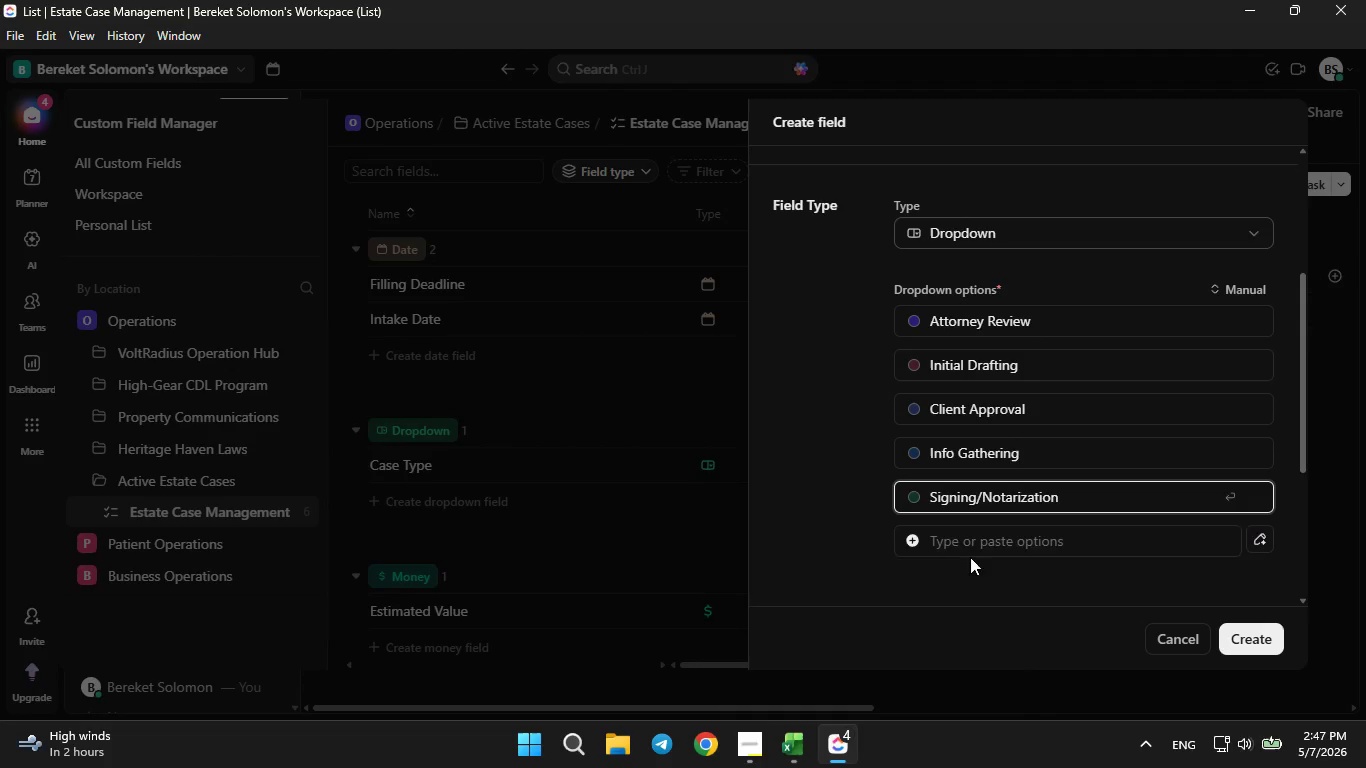 
left_click([971, 546])
 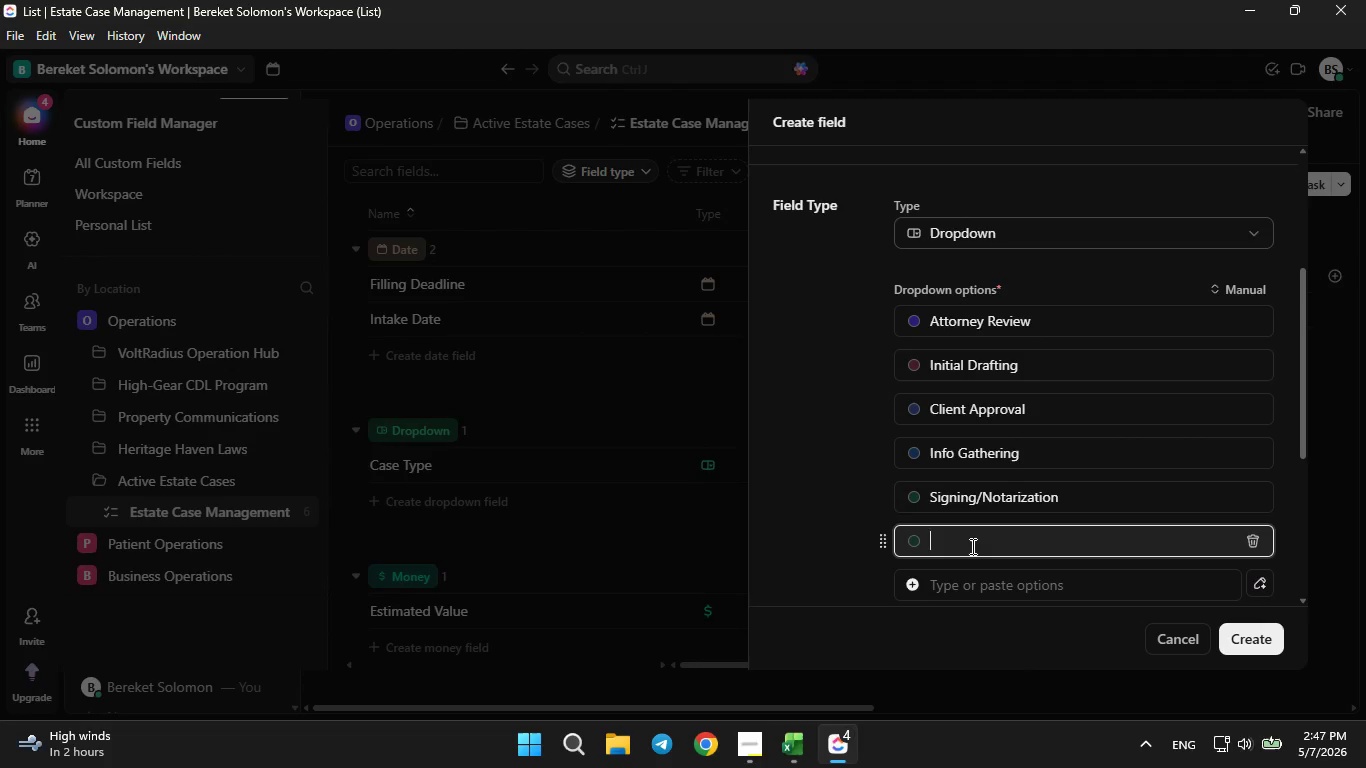 
type(Closed)
 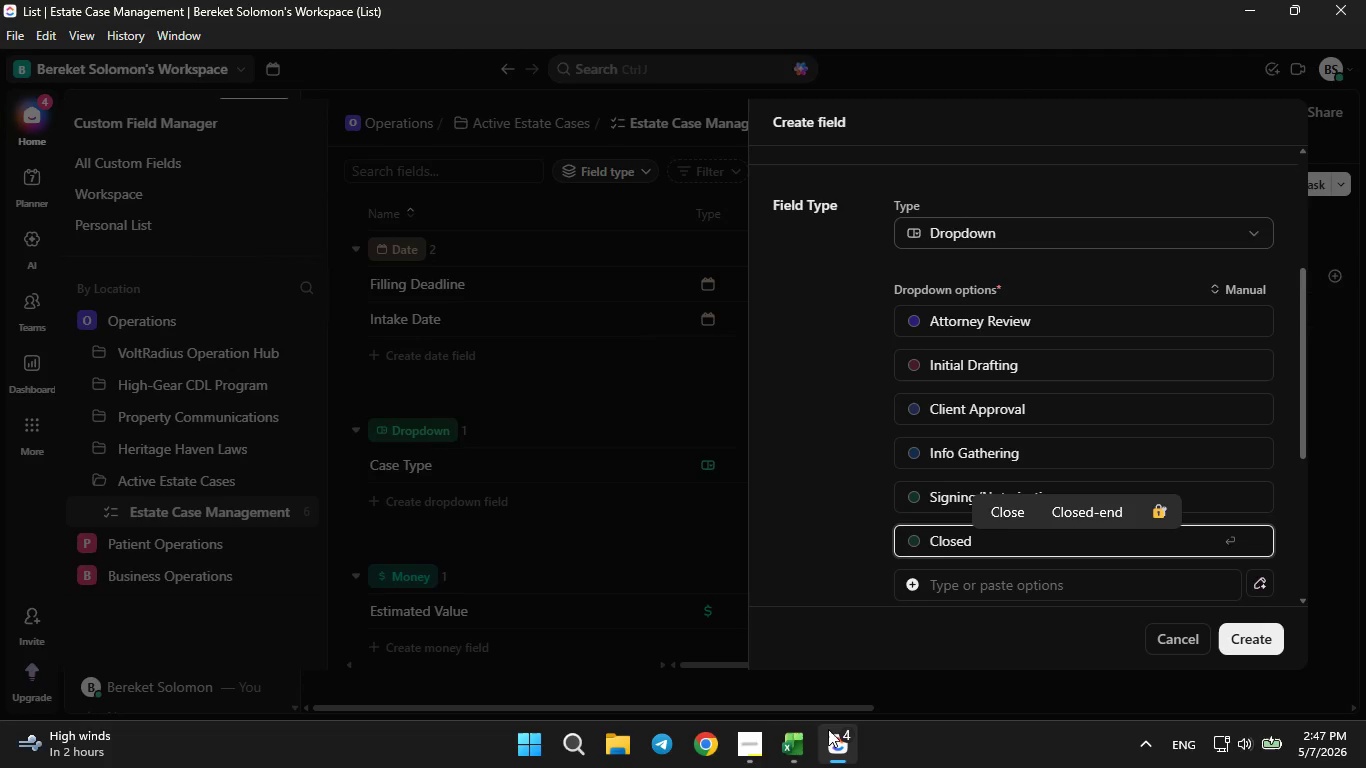 
left_click([813, 750])
 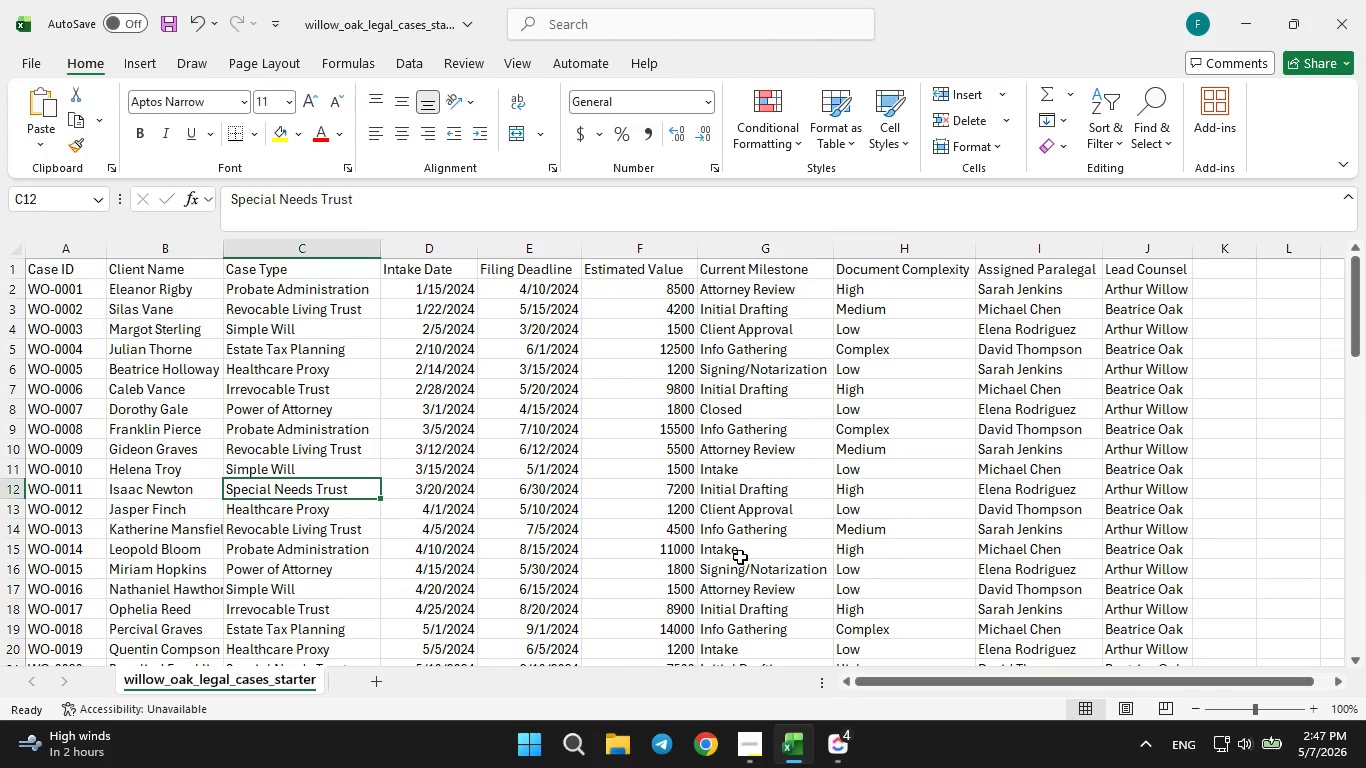 
wait(7.19)
 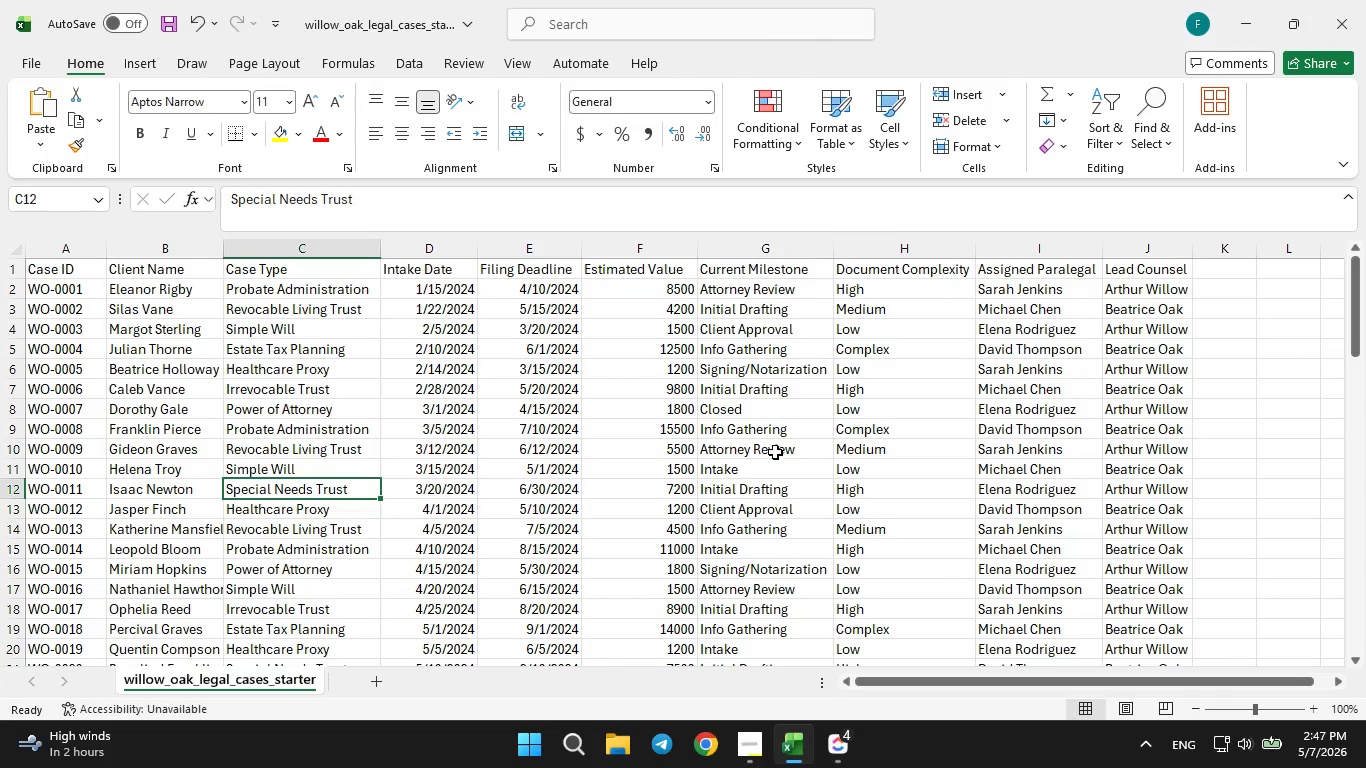 
left_click([835, 755])
 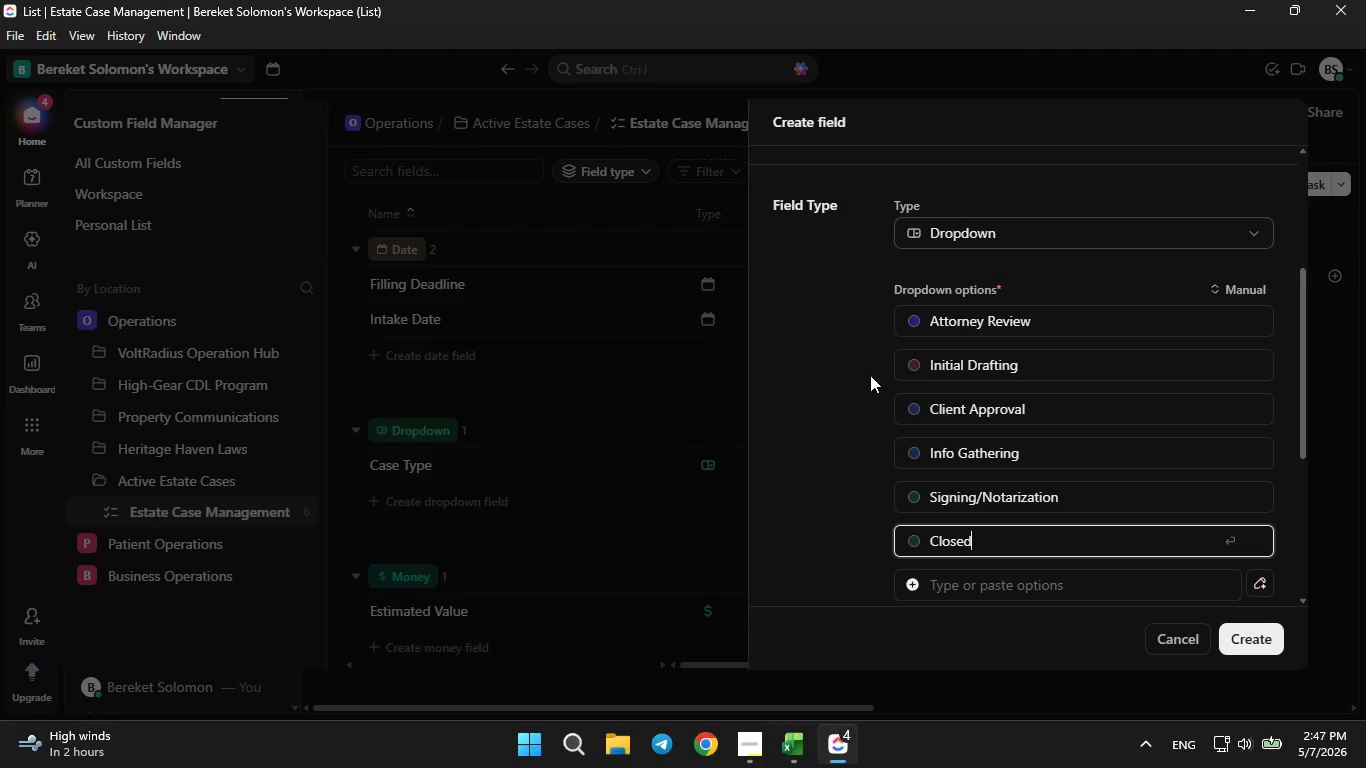 
wait(6.22)
 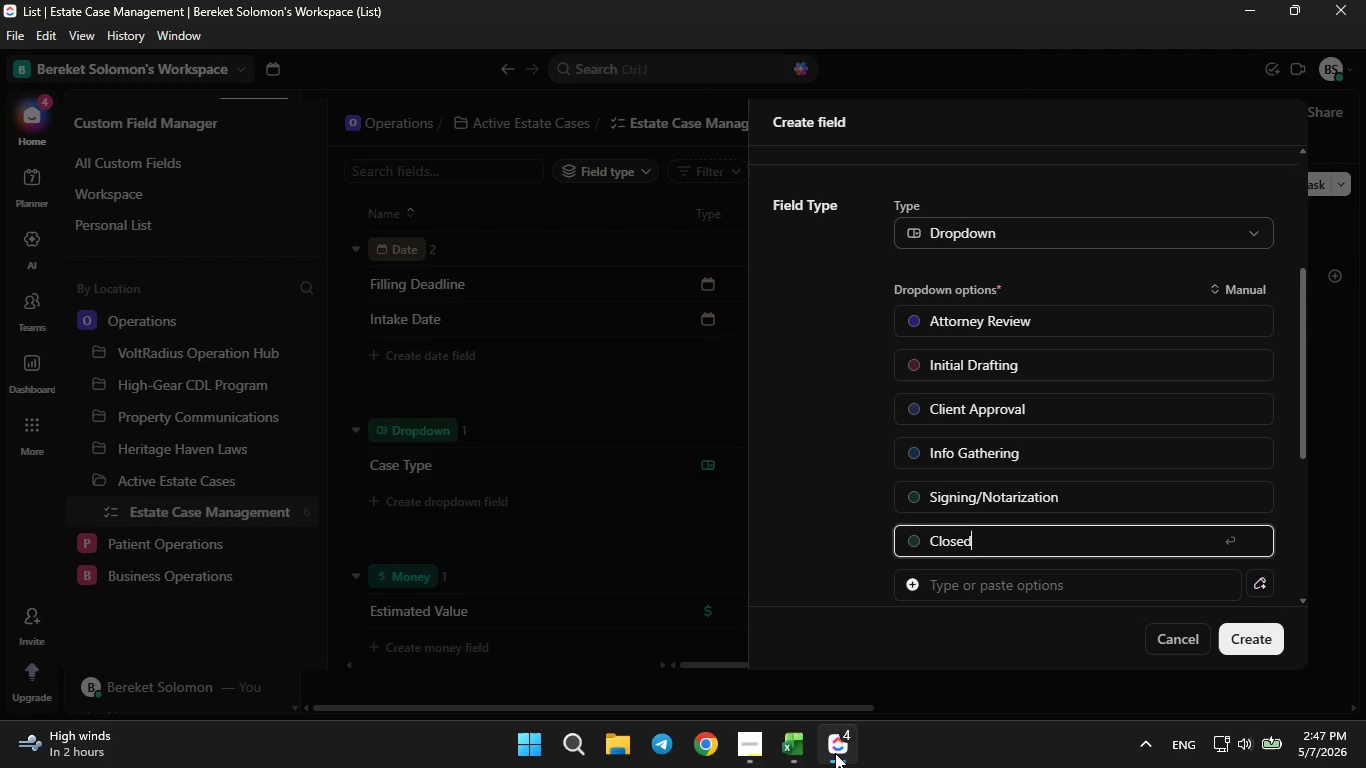 
scroll: coordinate [933, 475], scroll_direction: down, amount: 1.0
 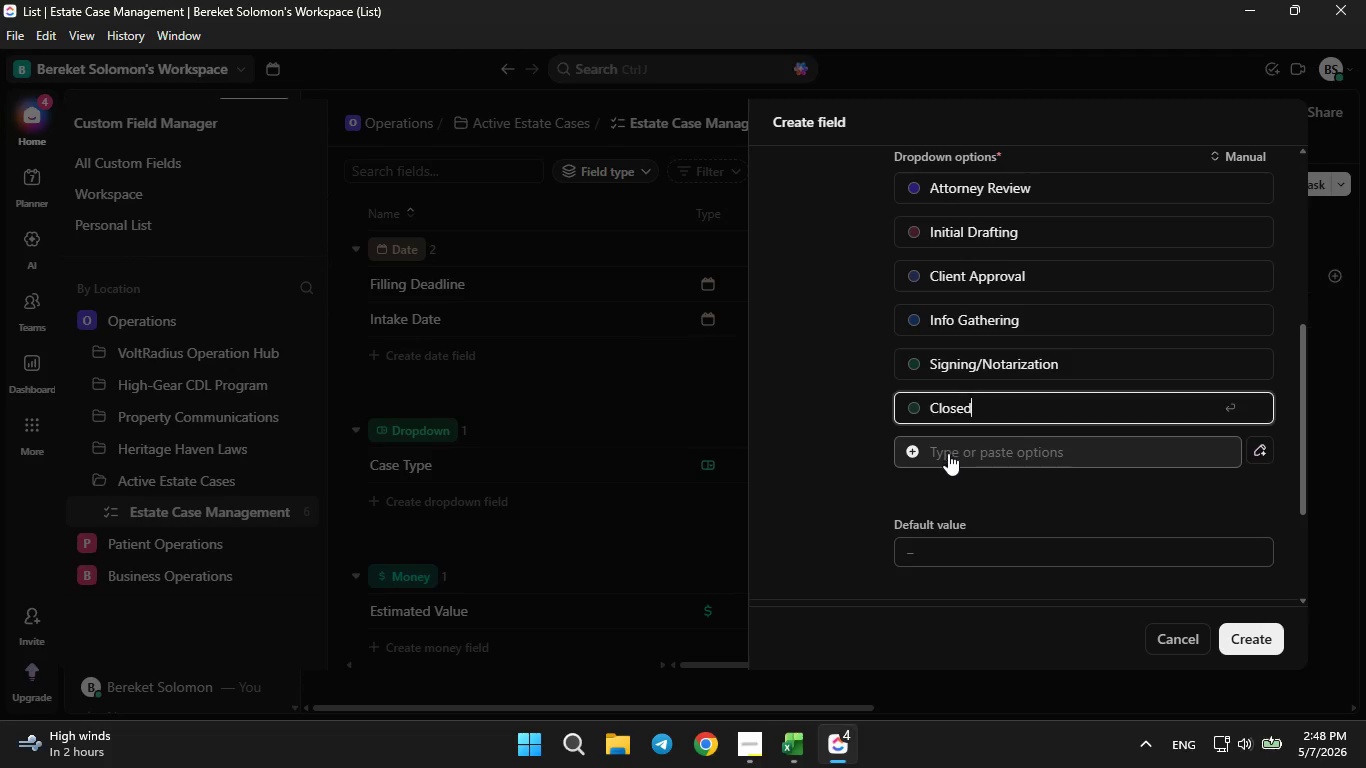 
left_click([952, 450])
 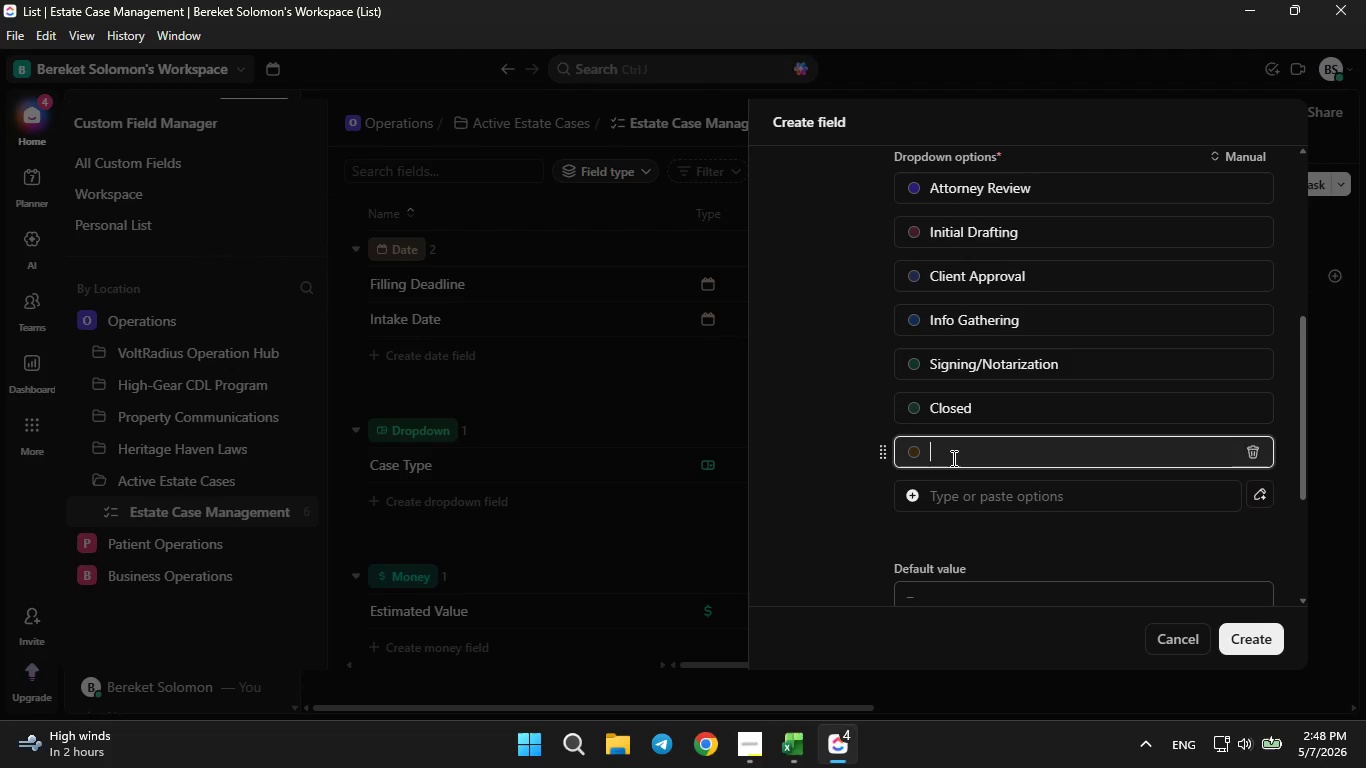 
type(Intake)
 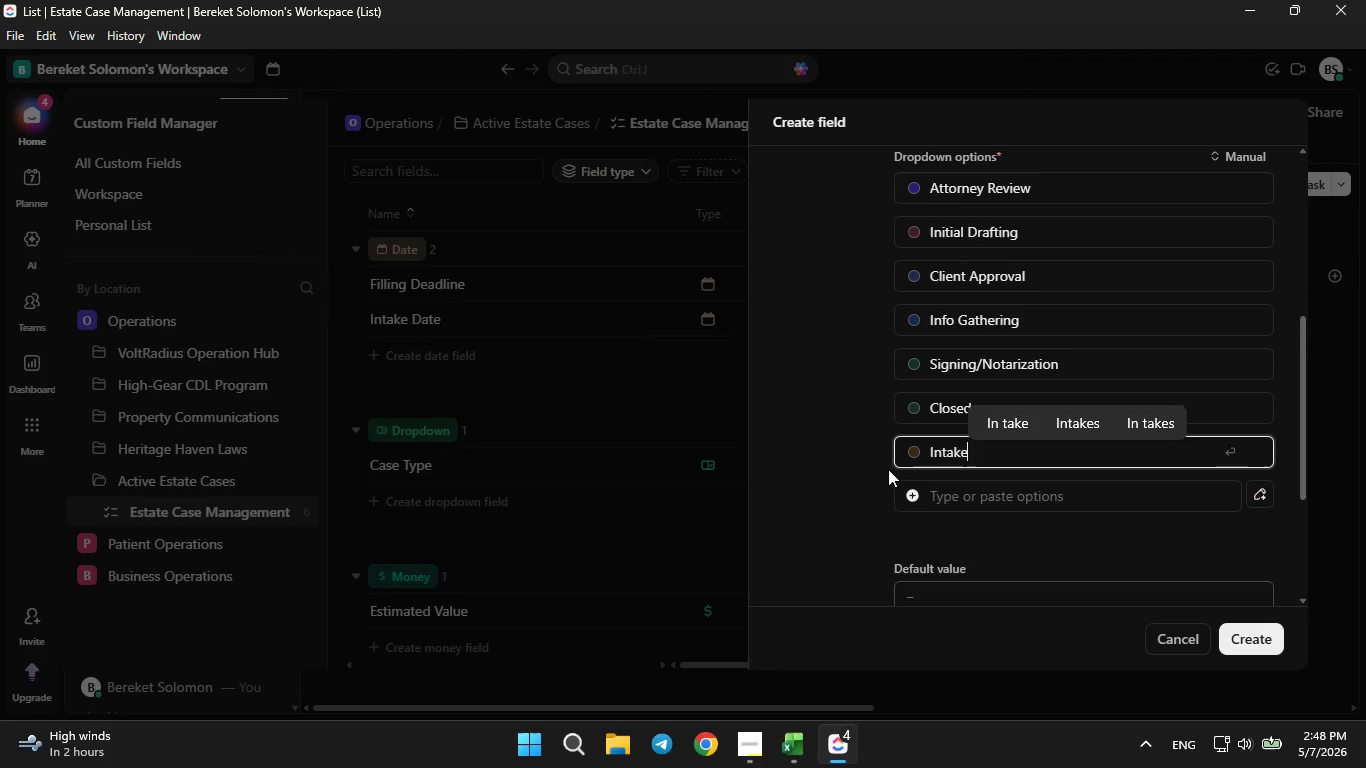 
left_click_drag(start_coordinate=[876, 453], to_coordinate=[854, 168])
 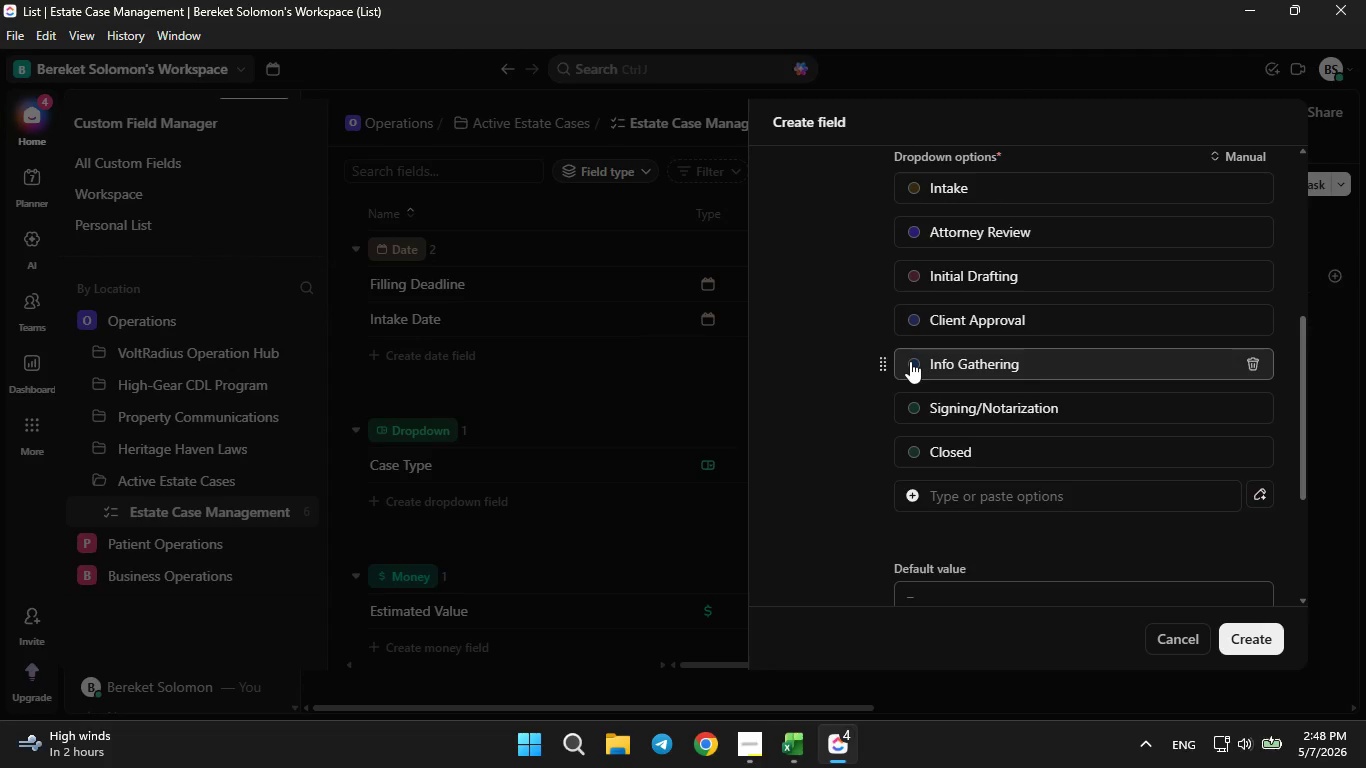 
left_click_drag(start_coordinate=[879, 368], to_coordinate=[880, 221])
 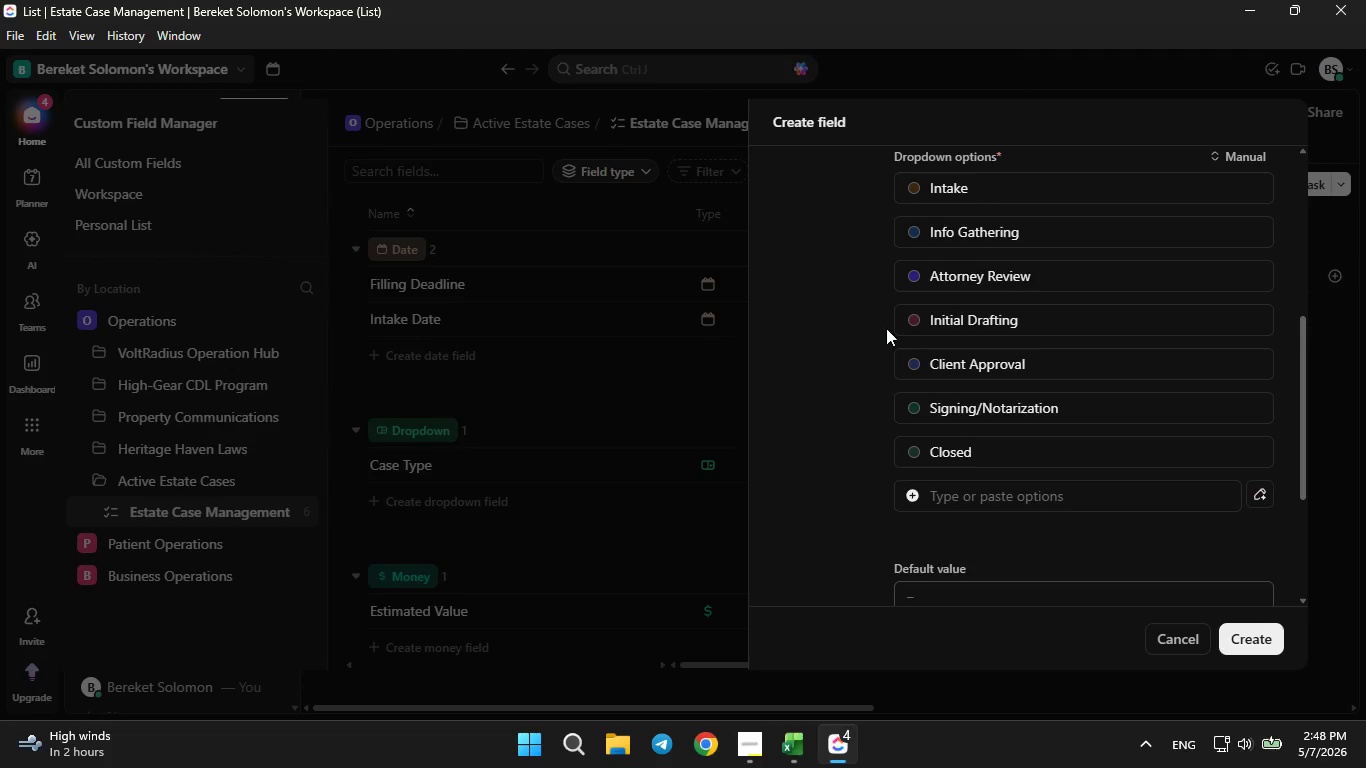 
left_click_drag(start_coordinate=[883, 326], to_coordinate=[870, 272])
 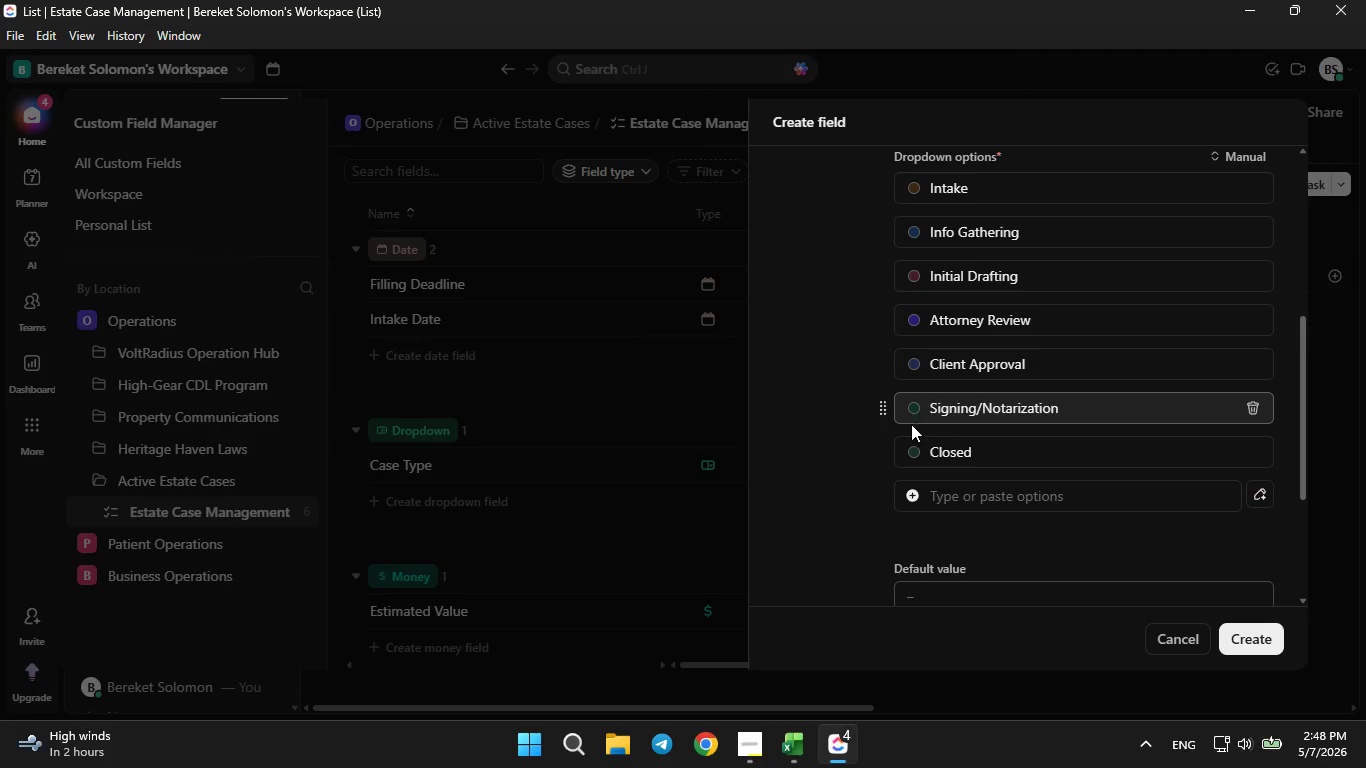 
wait(7.94)
 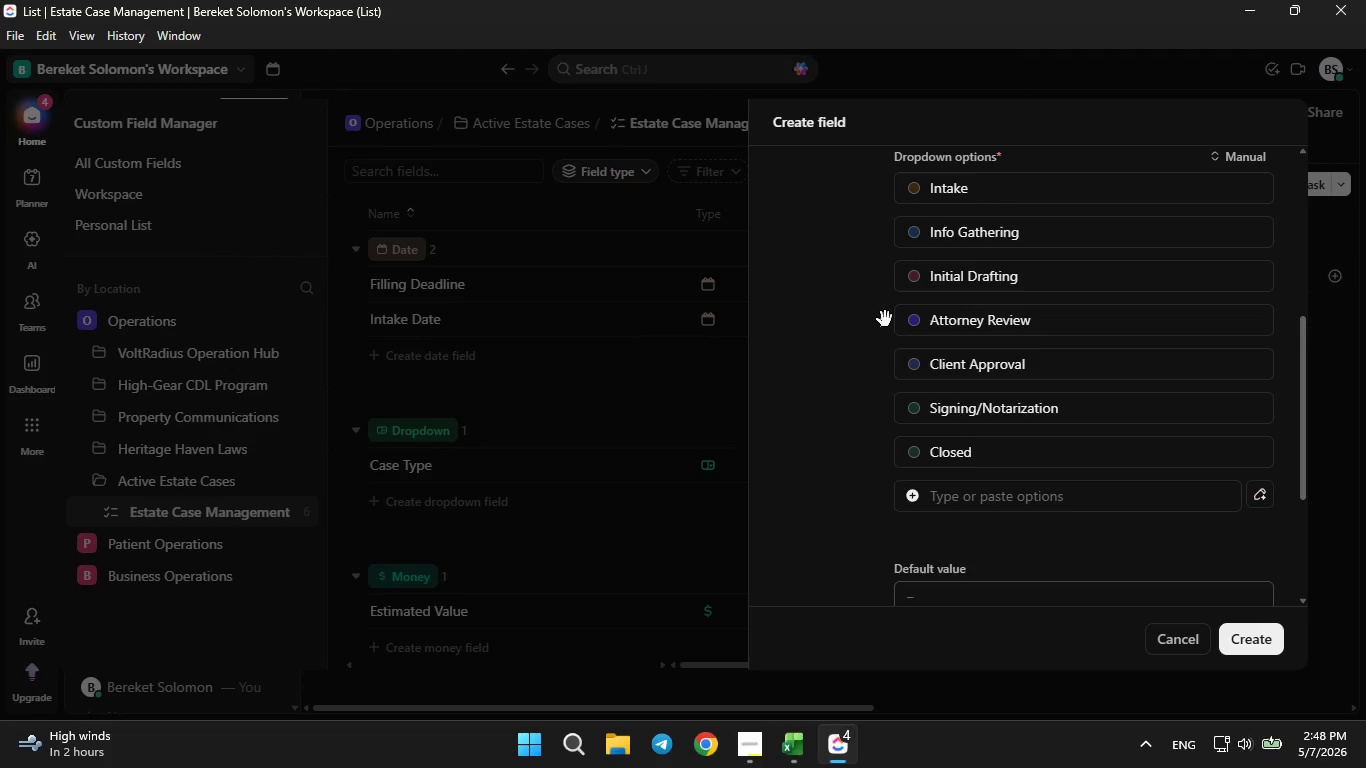 
left_click([1256, 636])
 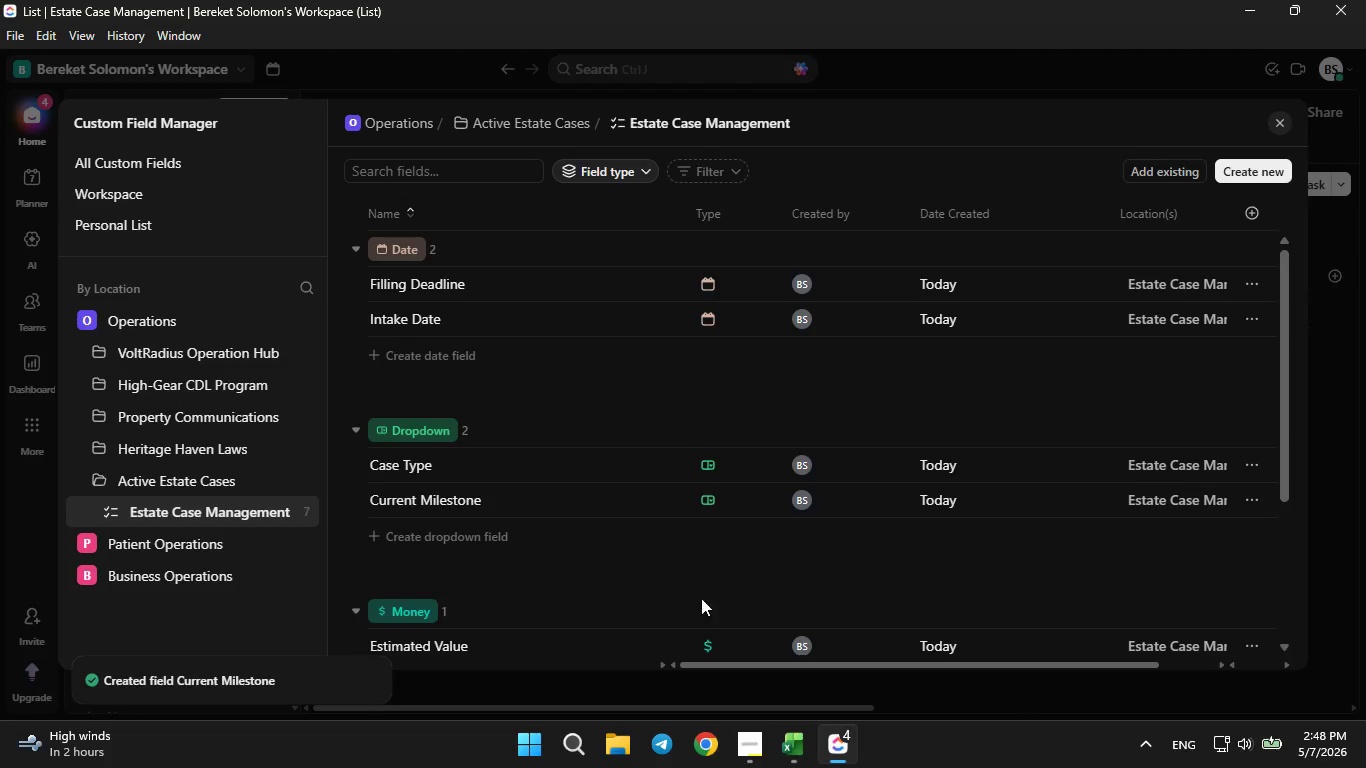 
left_click([801, 738])
 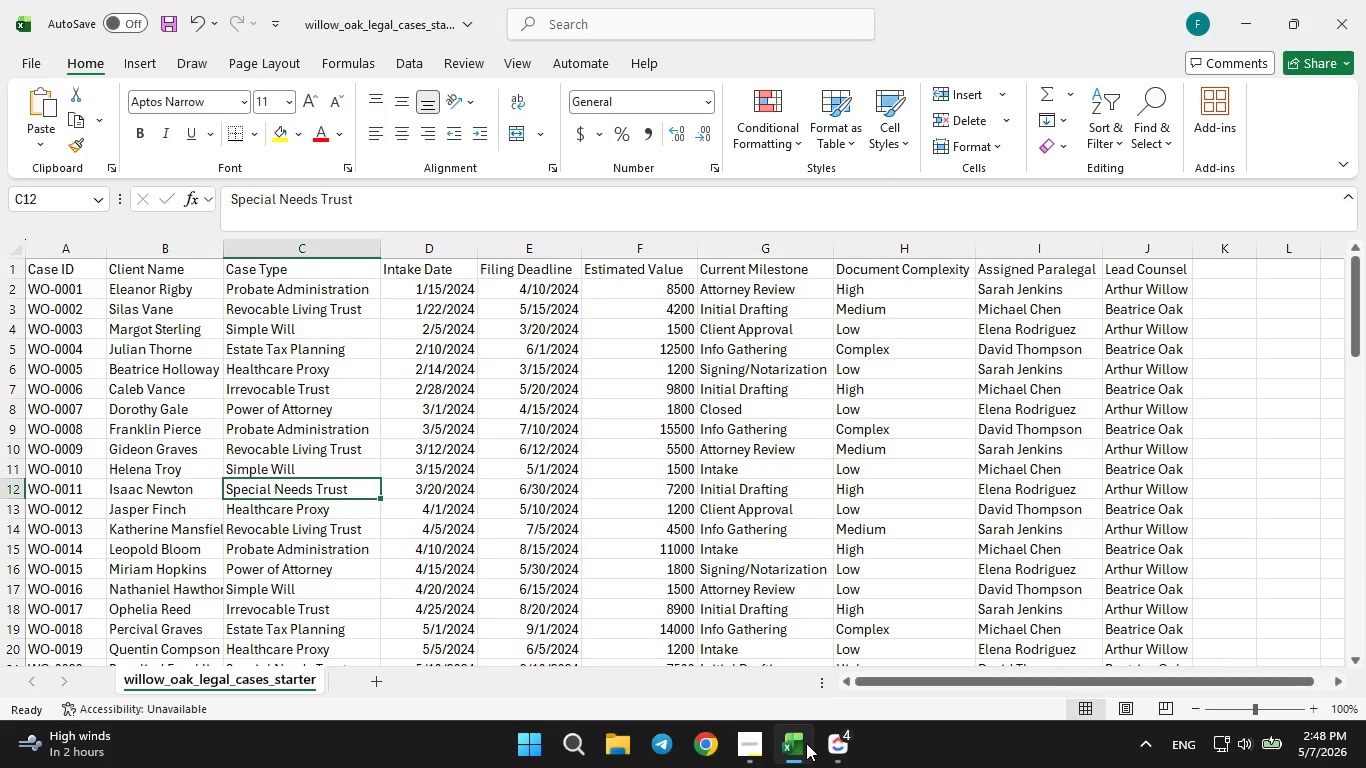 
wait(13.47)
 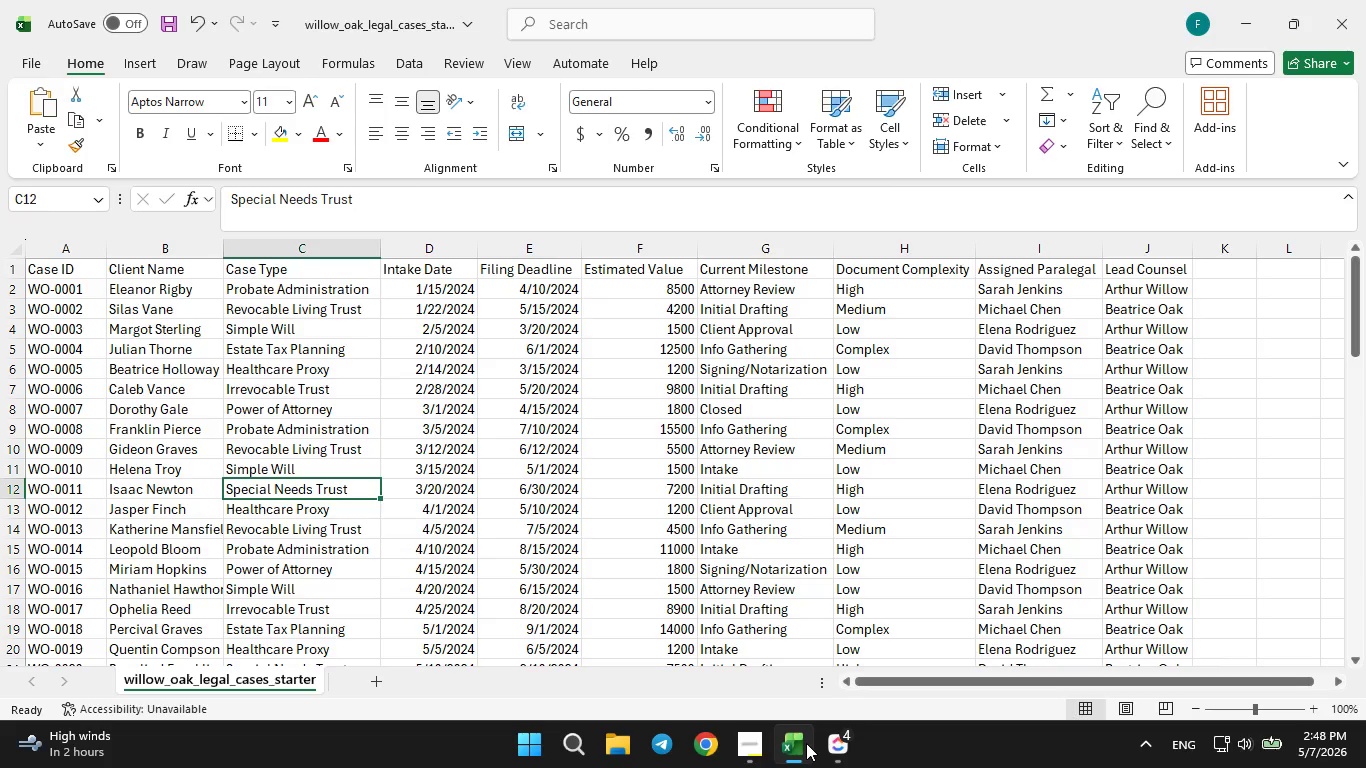 
left_click([823, 744])
 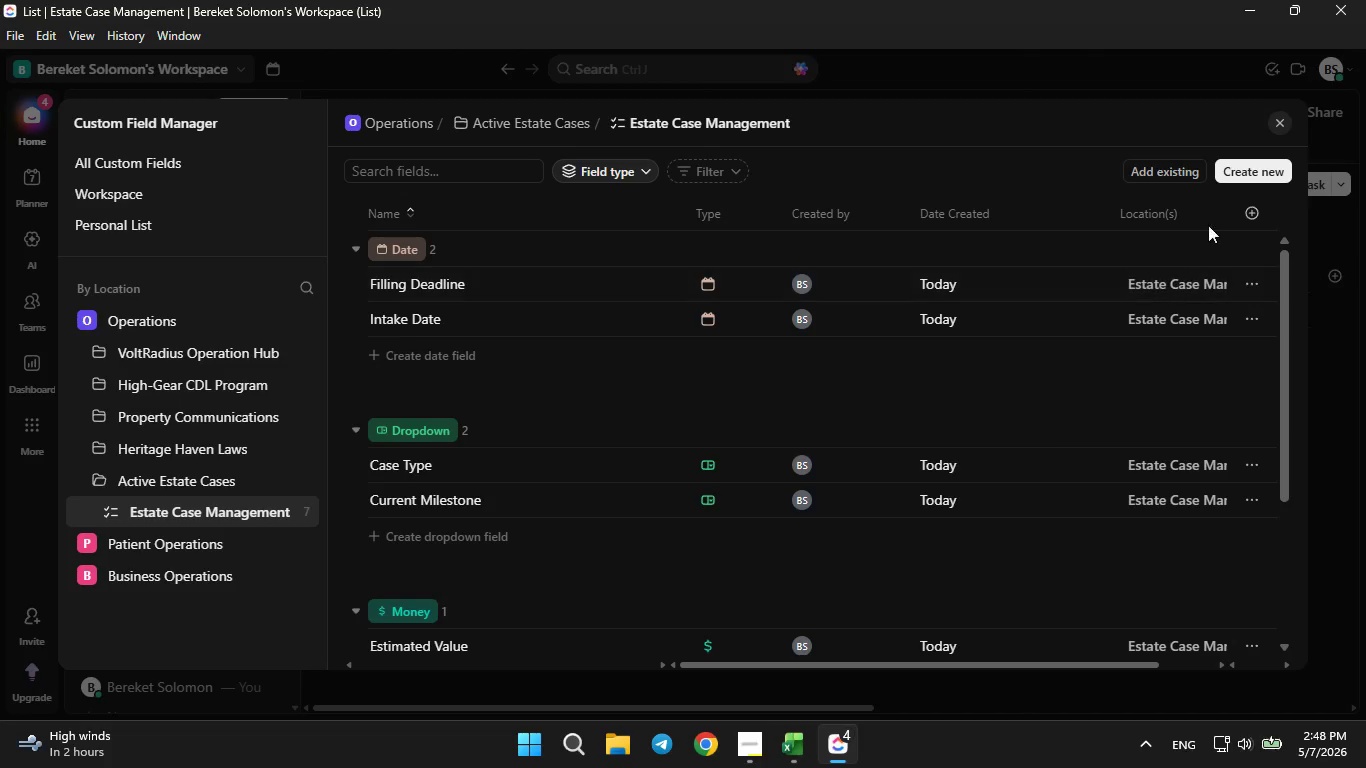 
left_click([1236, 171])
 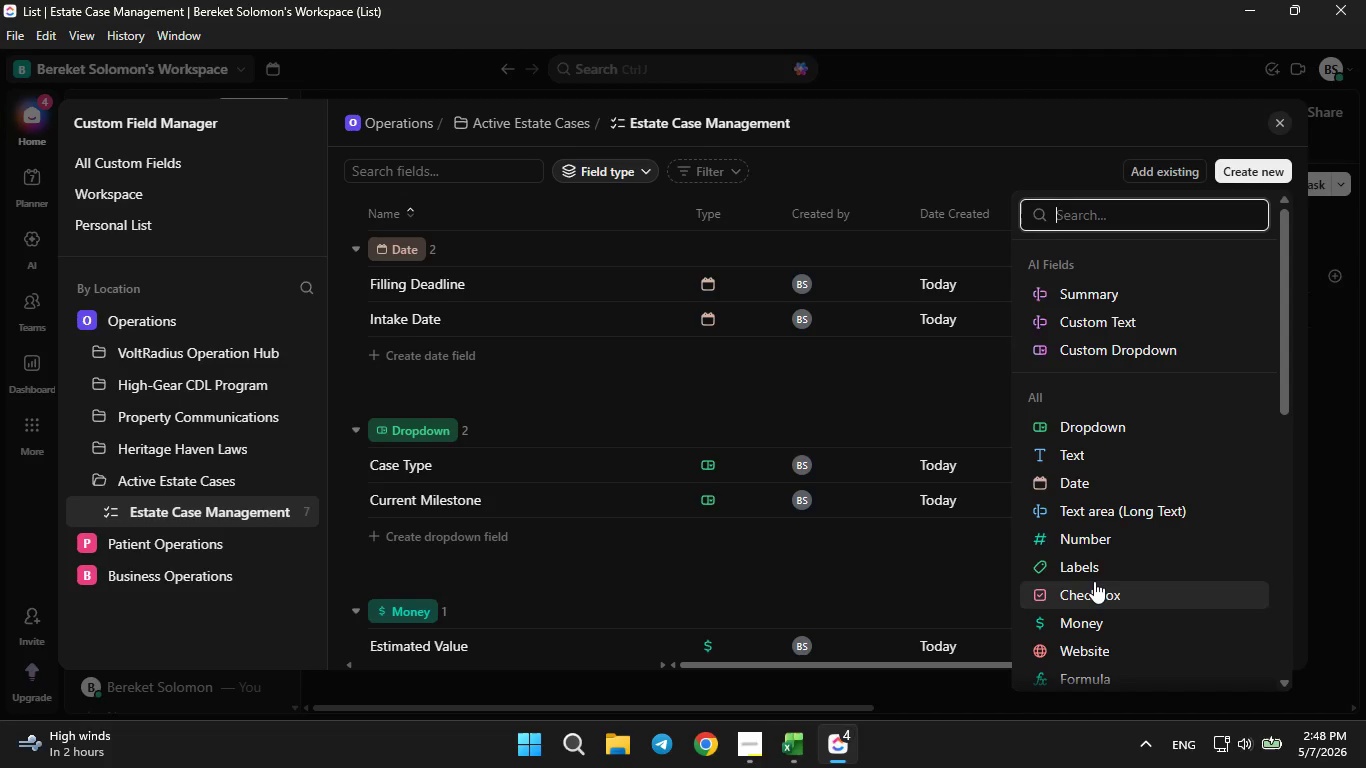 
left_click([1093, 575])
 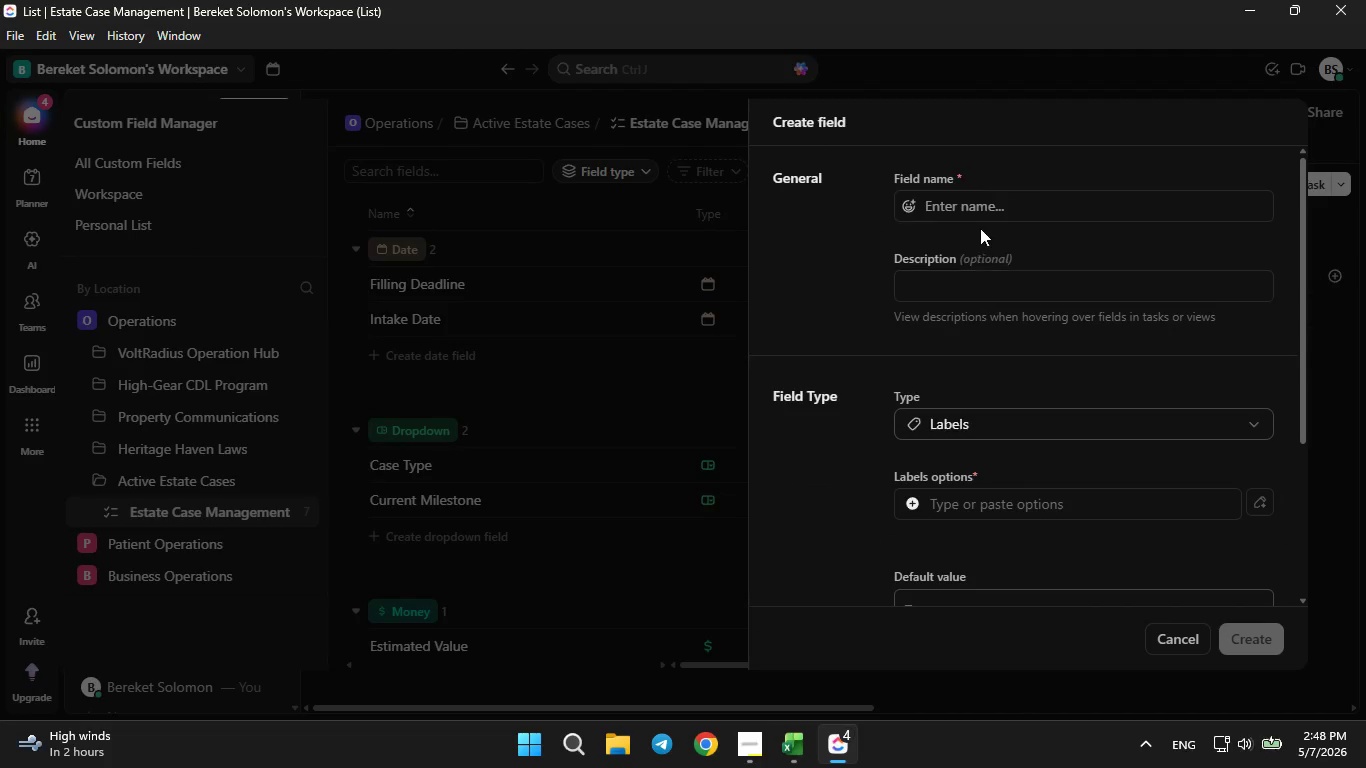 
left_click([991, 213])
 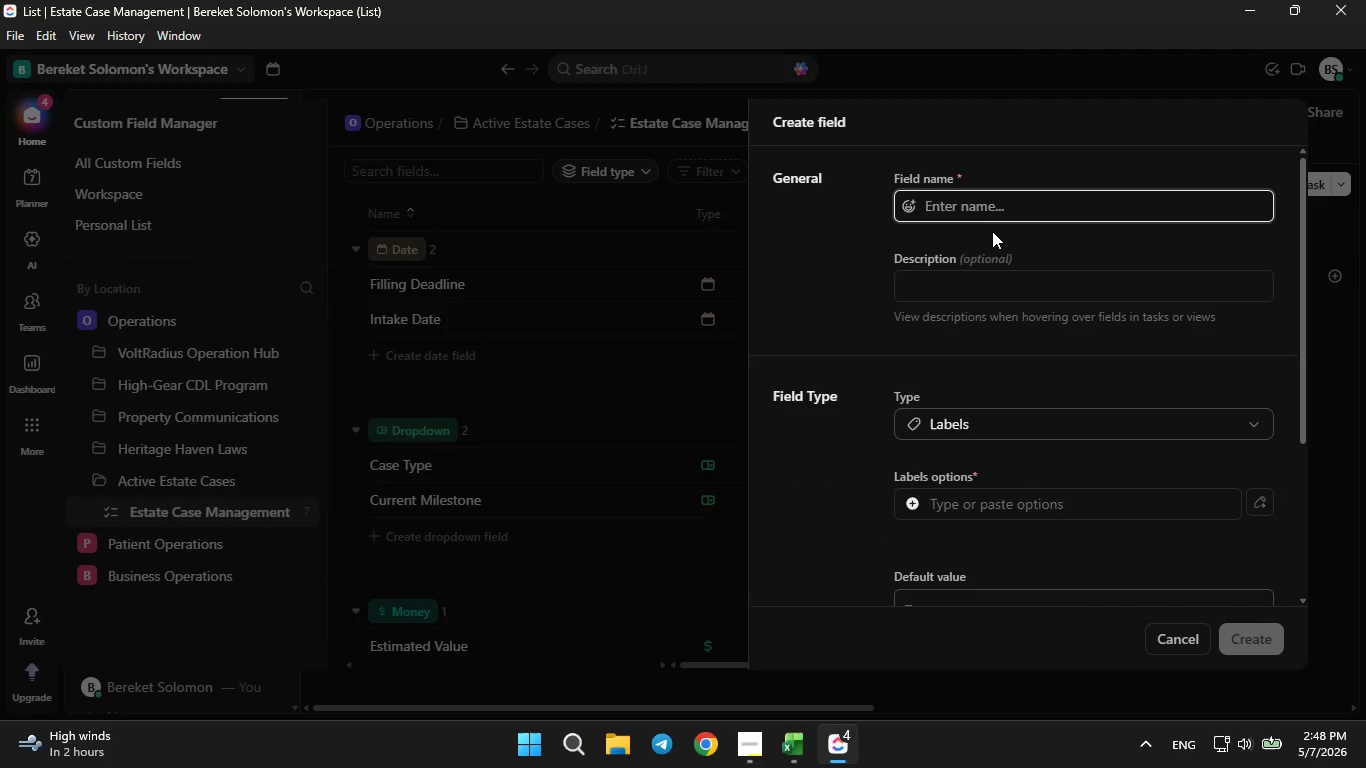 
type(Document Complexi)
 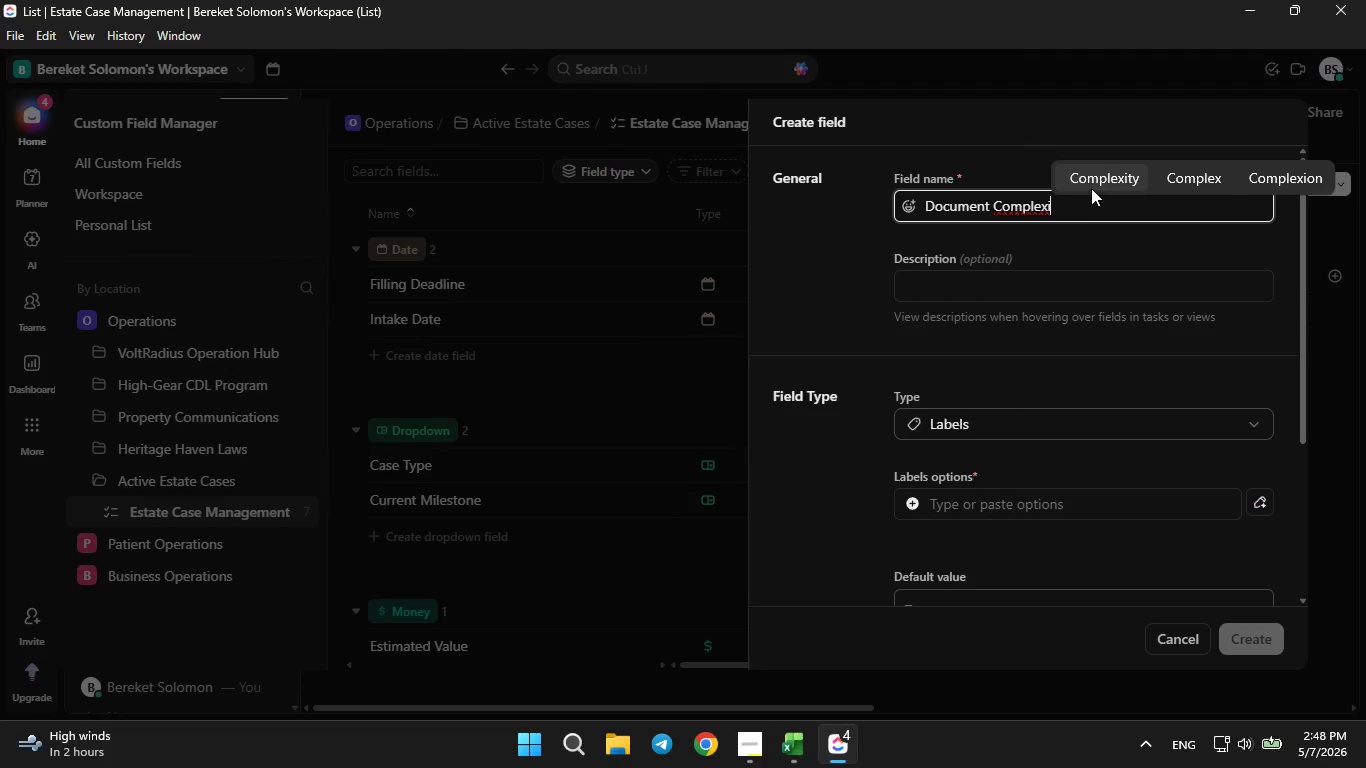 
left_click([1093, 186])
 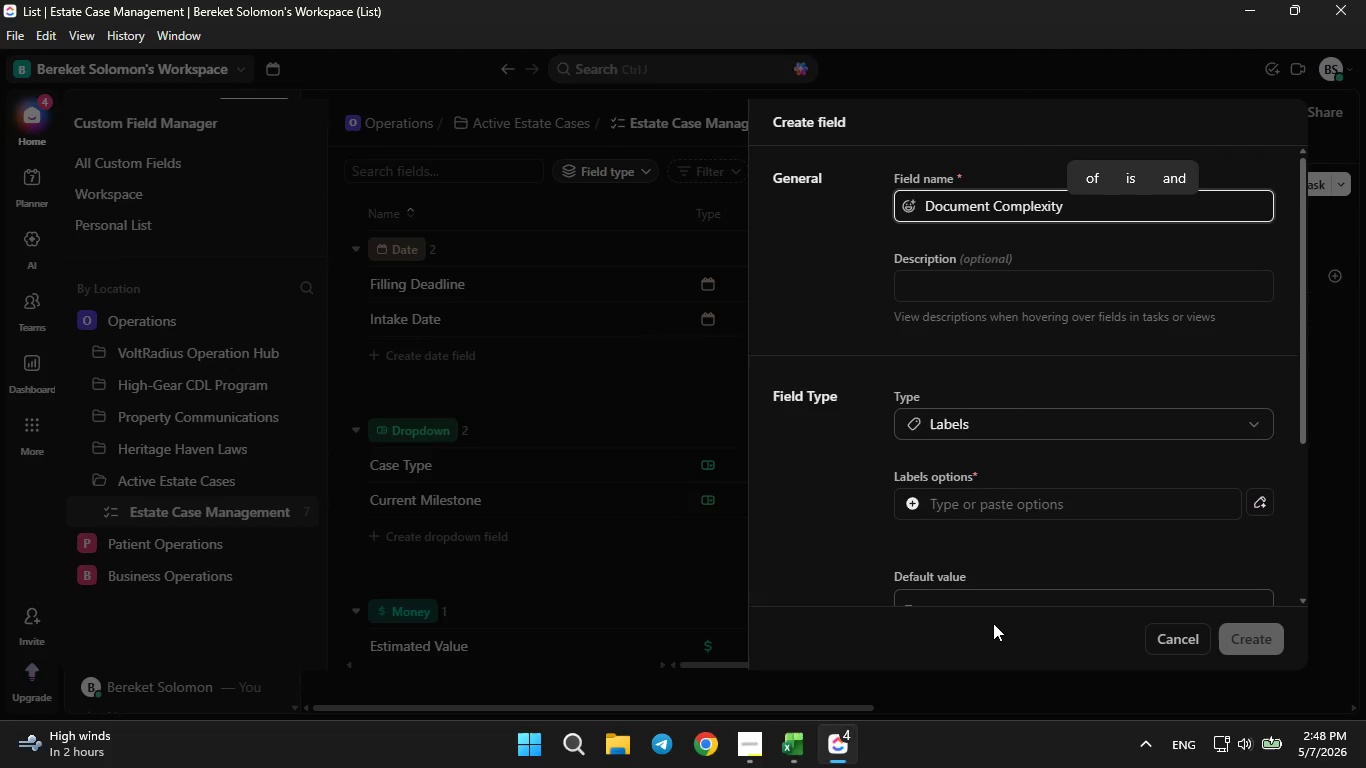 
scroll: coordinate [993, 623], scroll_direction: down, amount: 1.0
 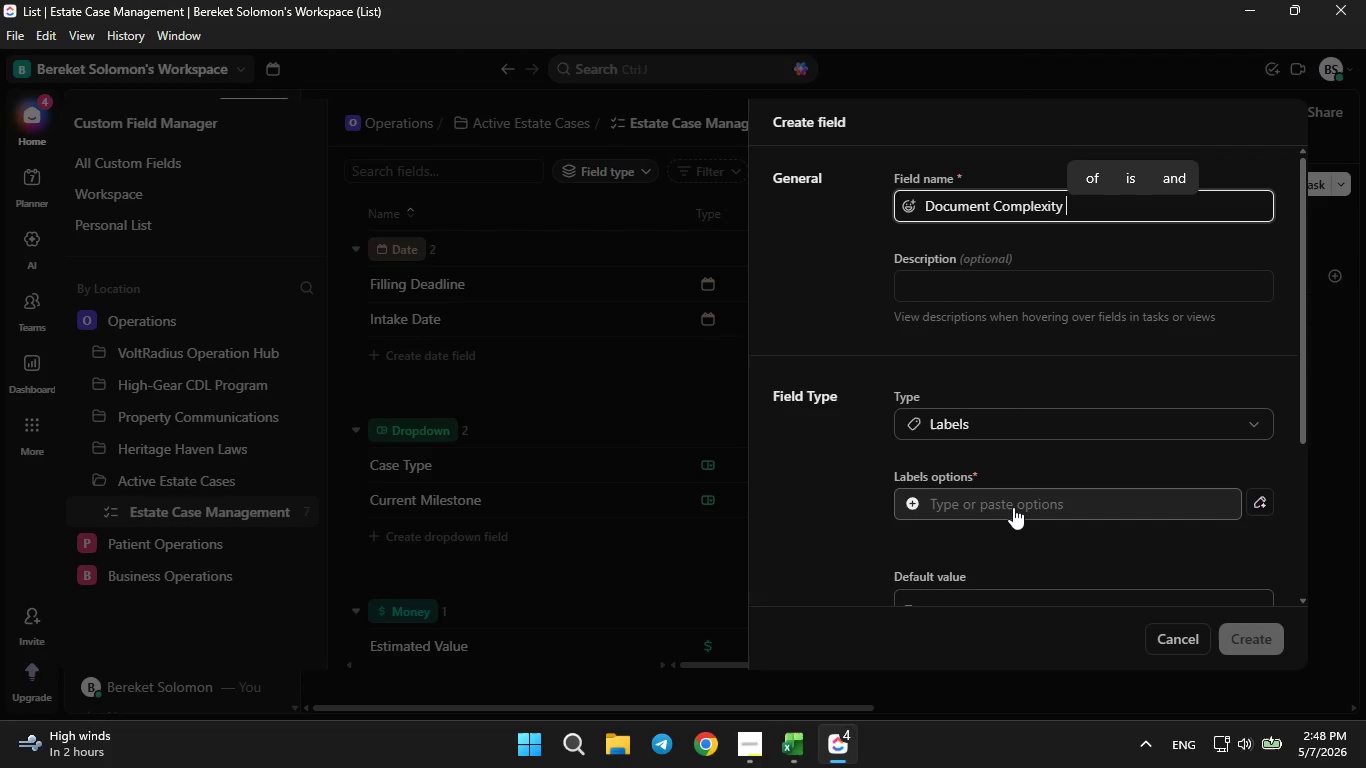 
left_click([1013, 507])
 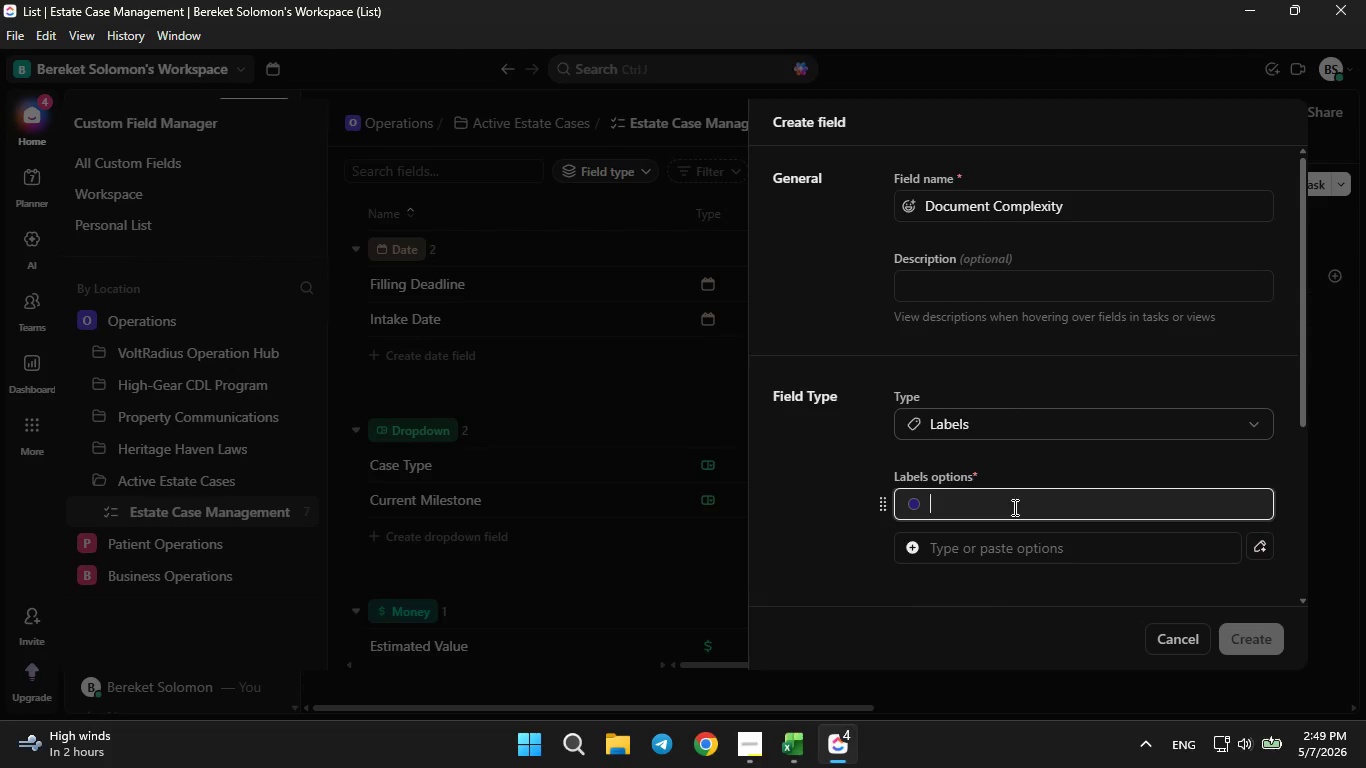 
type(Low)
 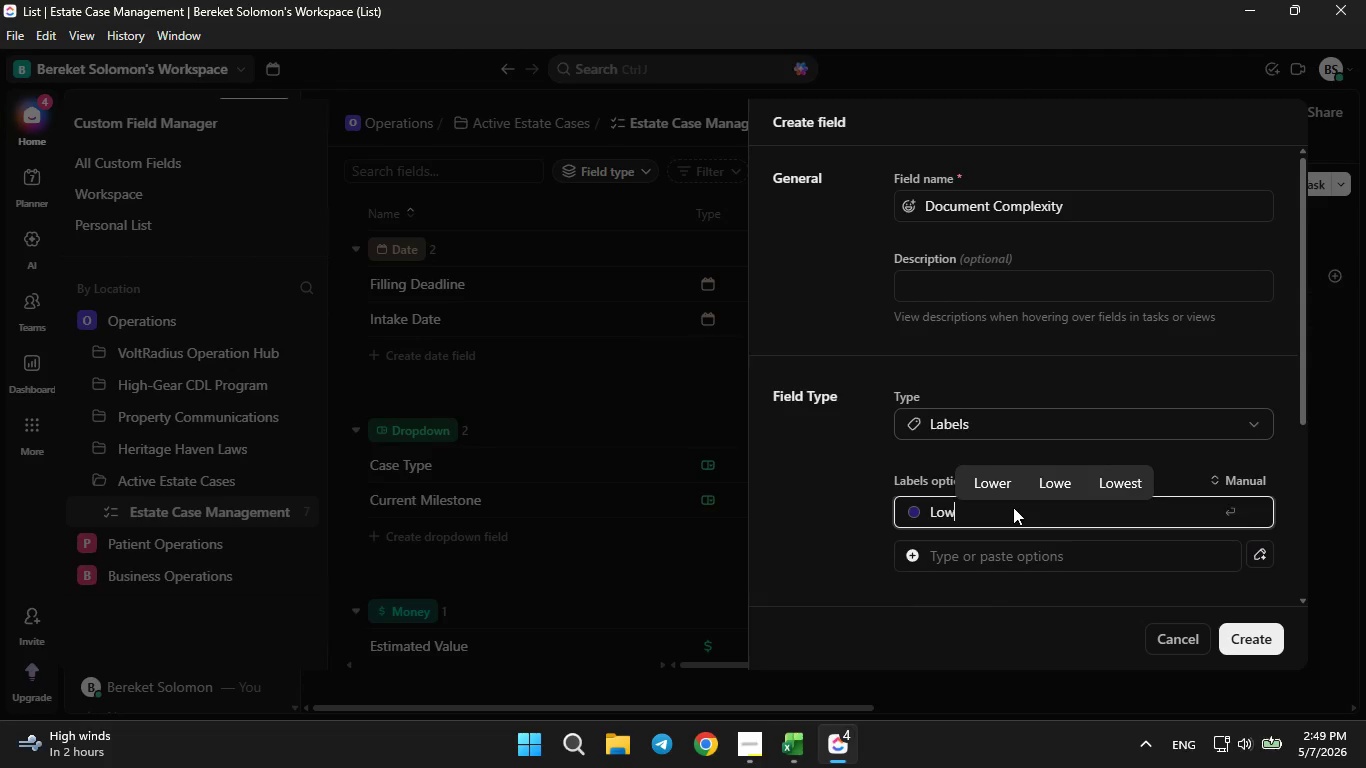 
key(Enter)
 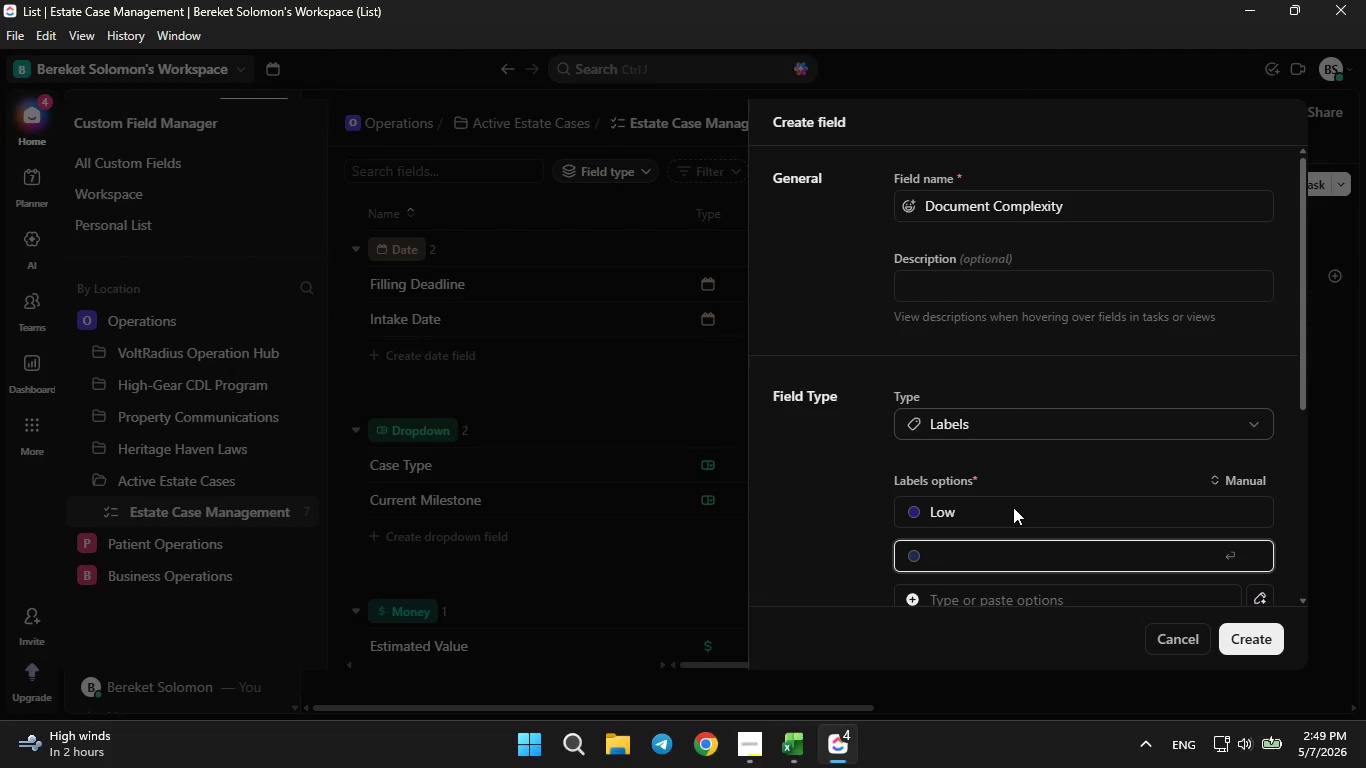 
type(Medium)
 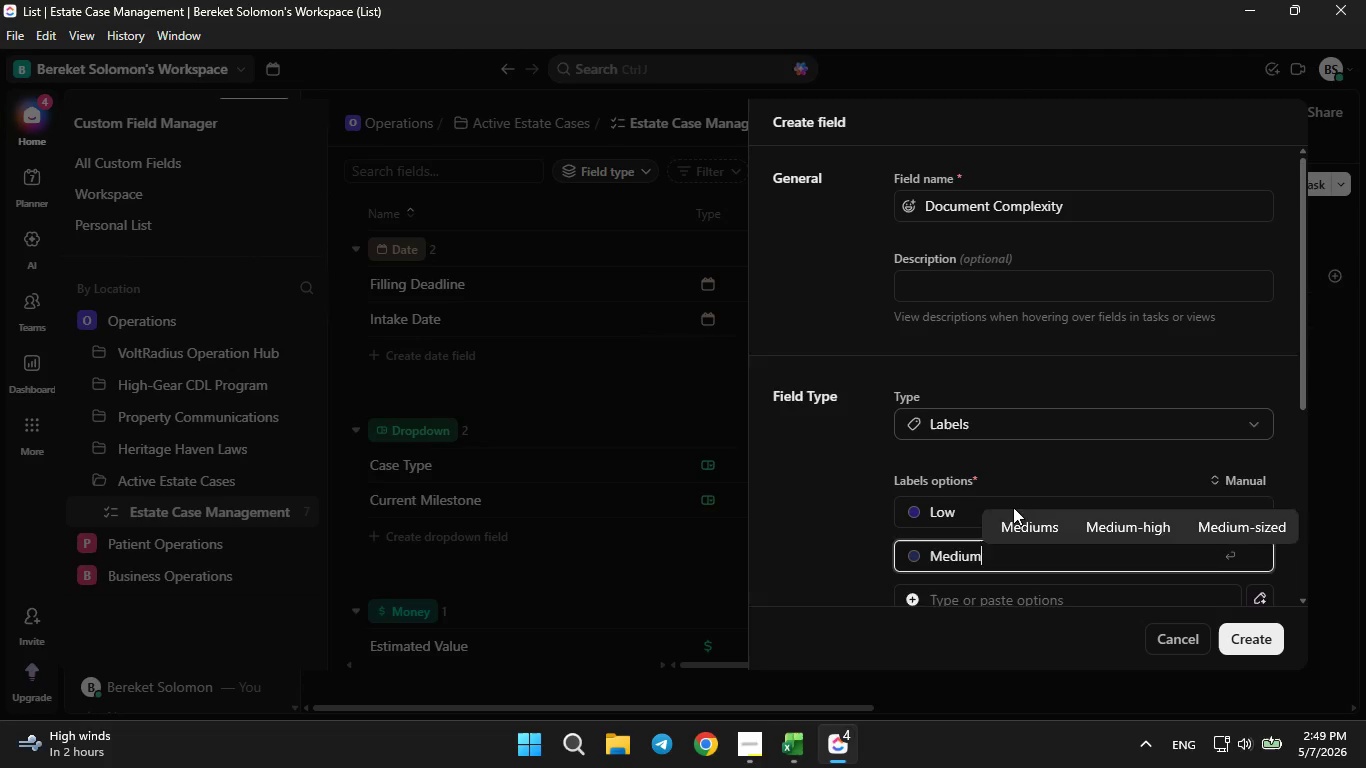 
key(Enter)
 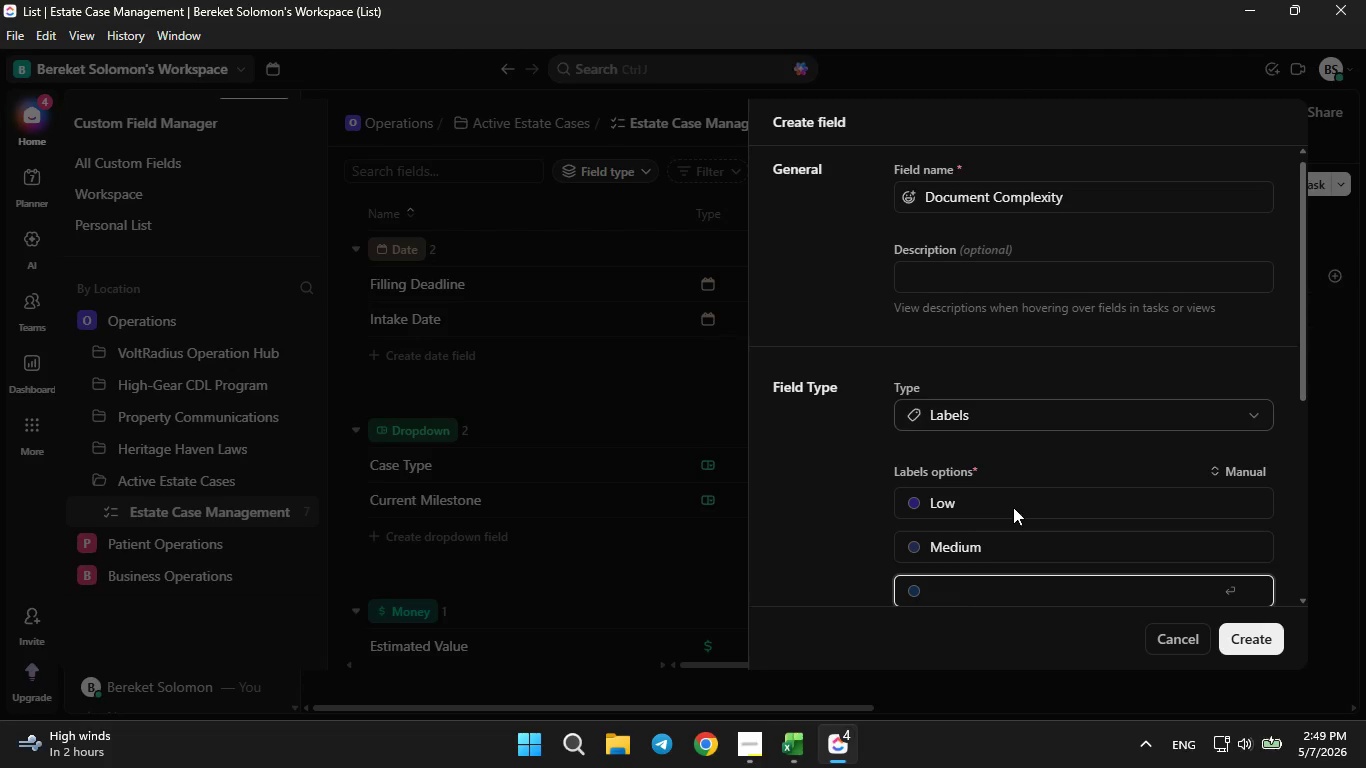 
type(High)
 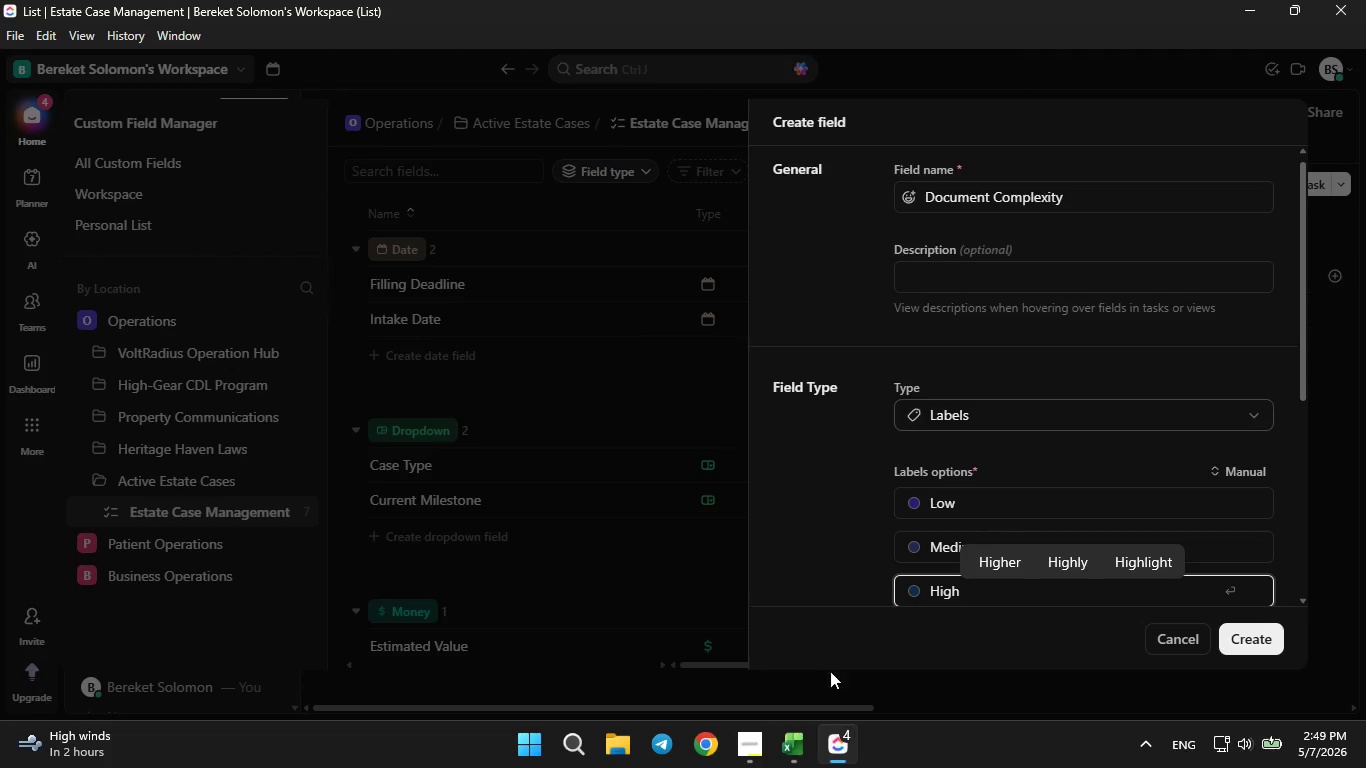 
left_click([795, 748])
 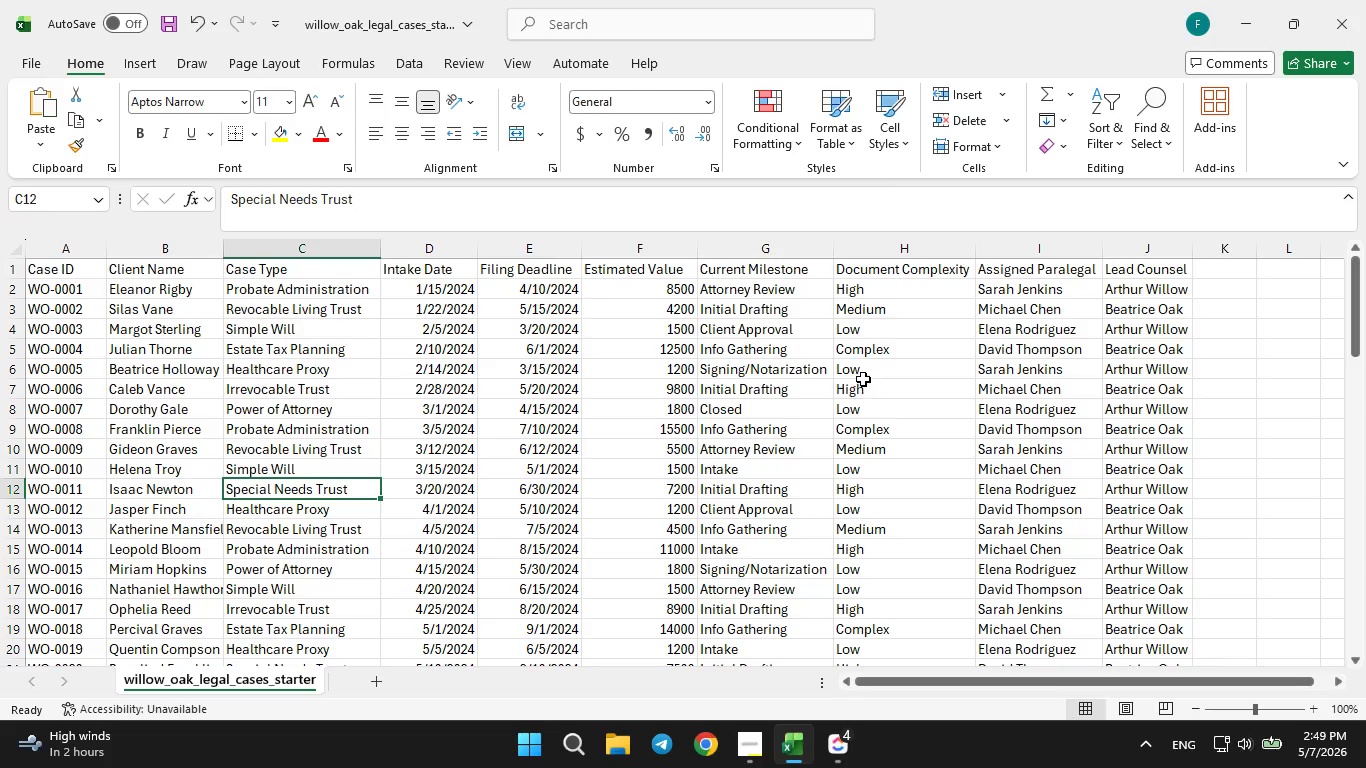 
left_click([863, 376])
 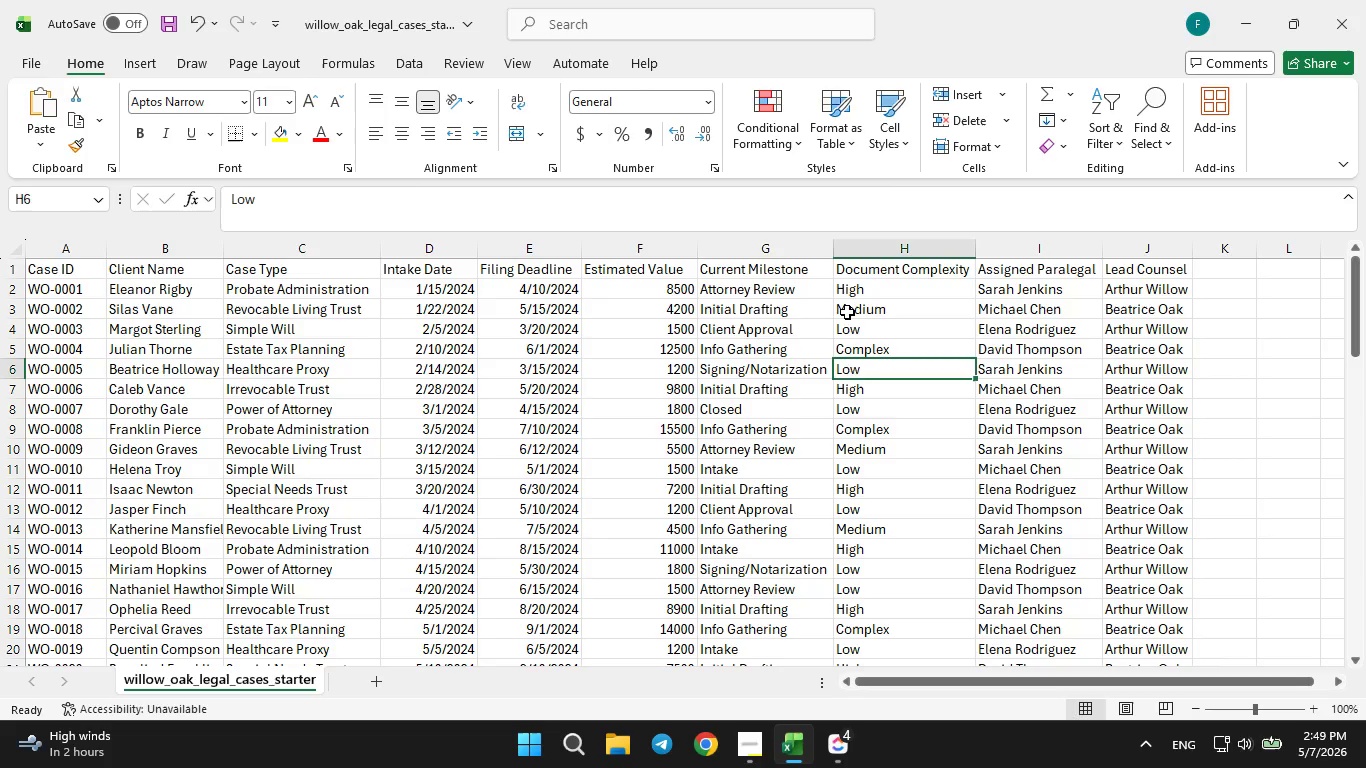 
left_click([847, 312])
 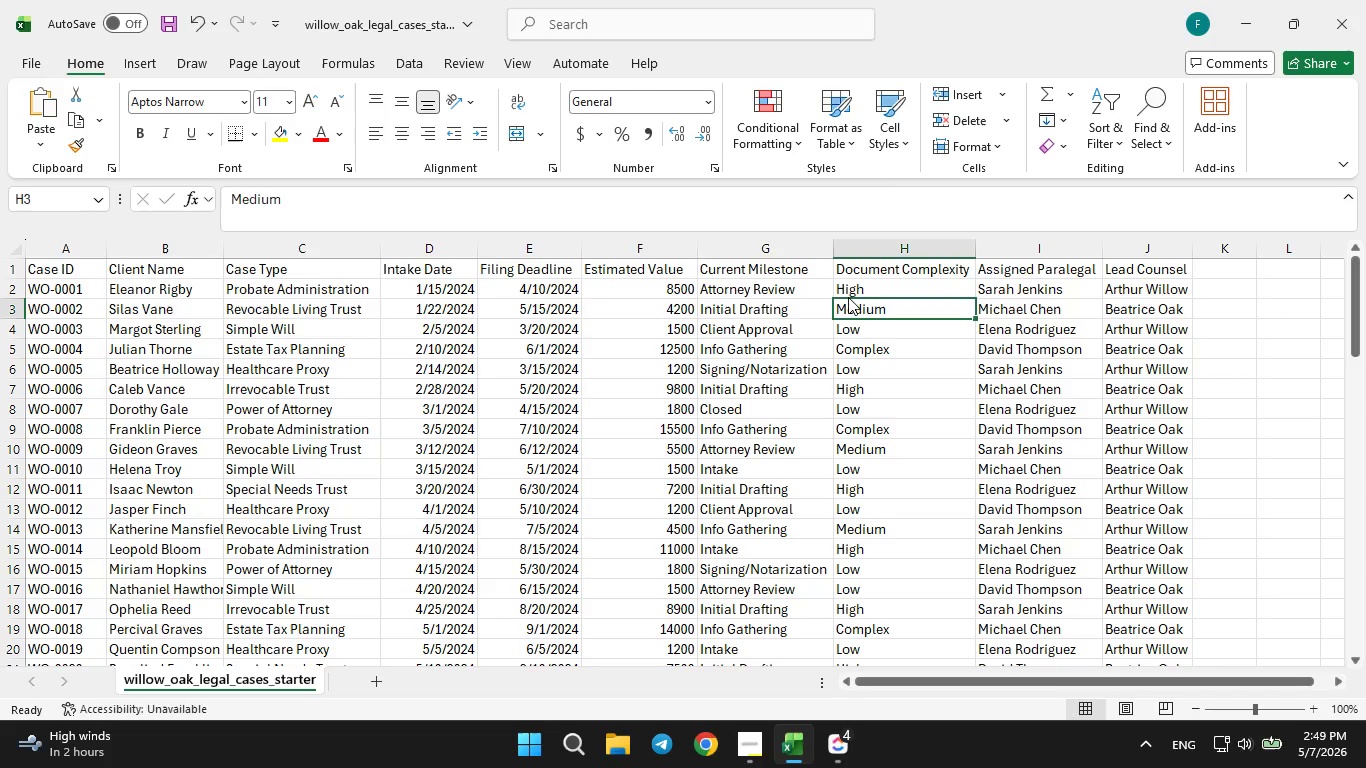 
double_click([848, 297])
 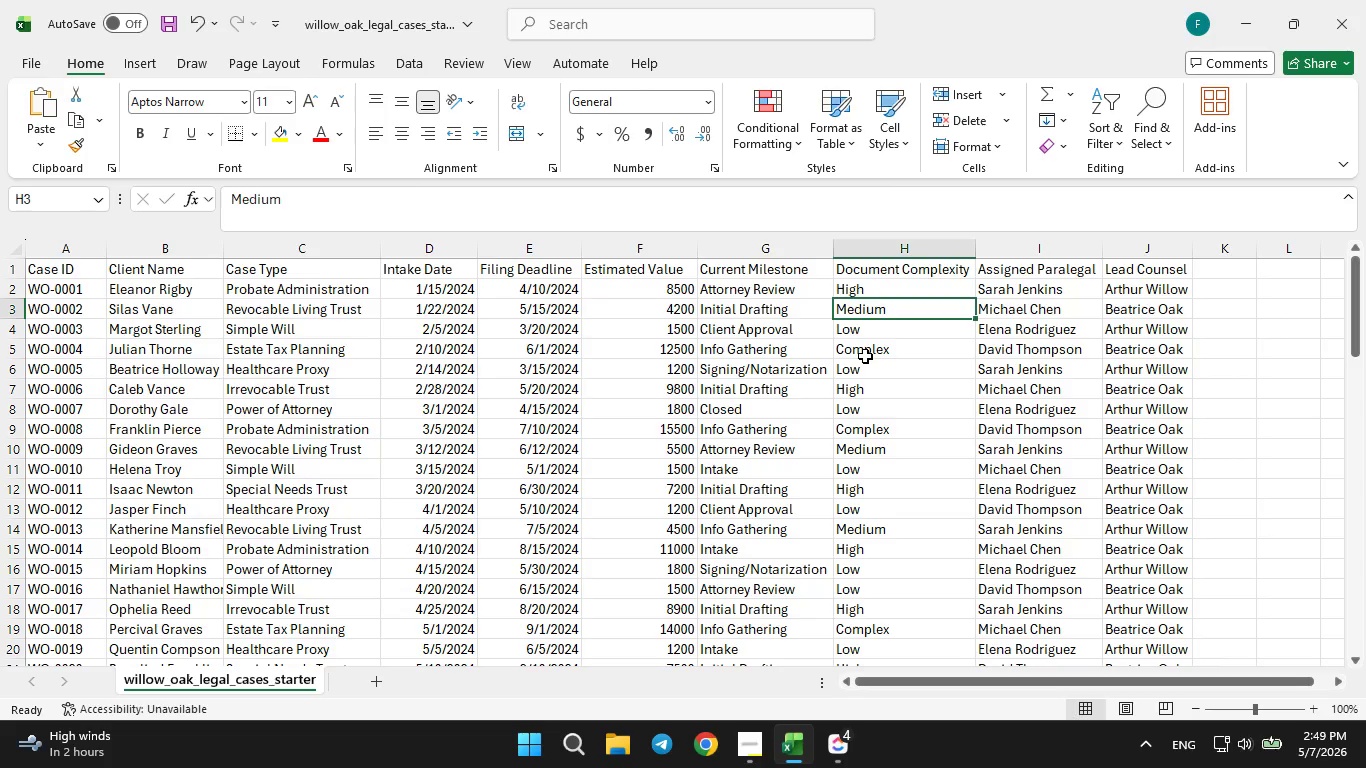 
left_click([865, 356])
 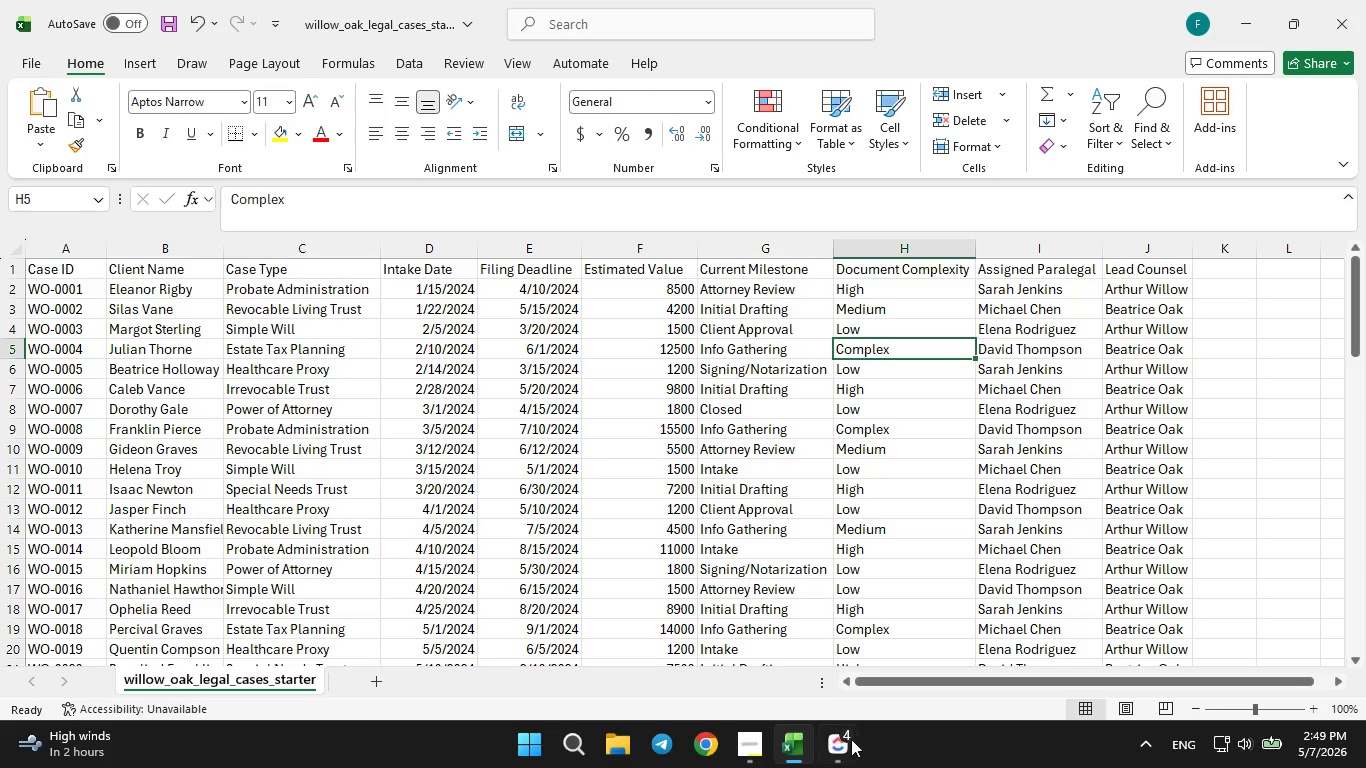 
left_click([843, 764])
 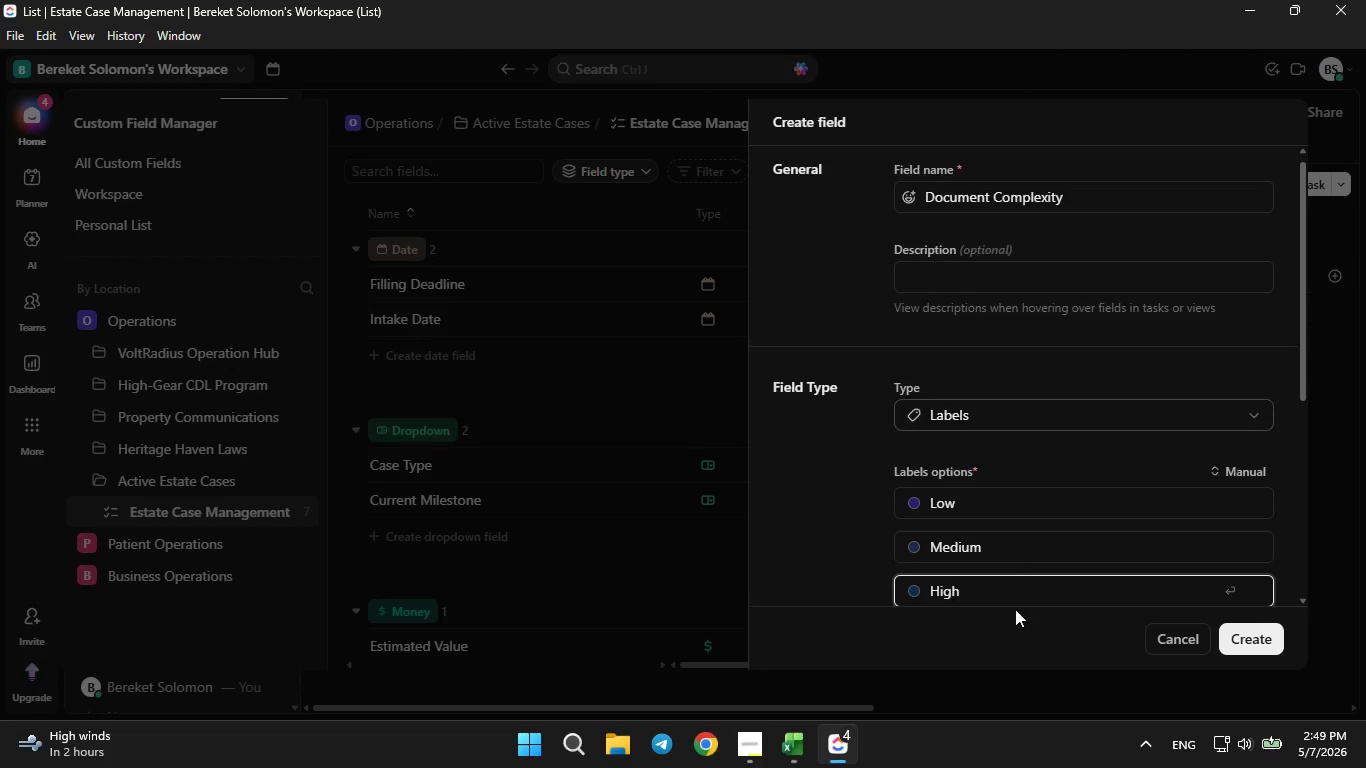 
scroll: coordinate [1009, 538], scroll_direction: down, amount: 2.0
 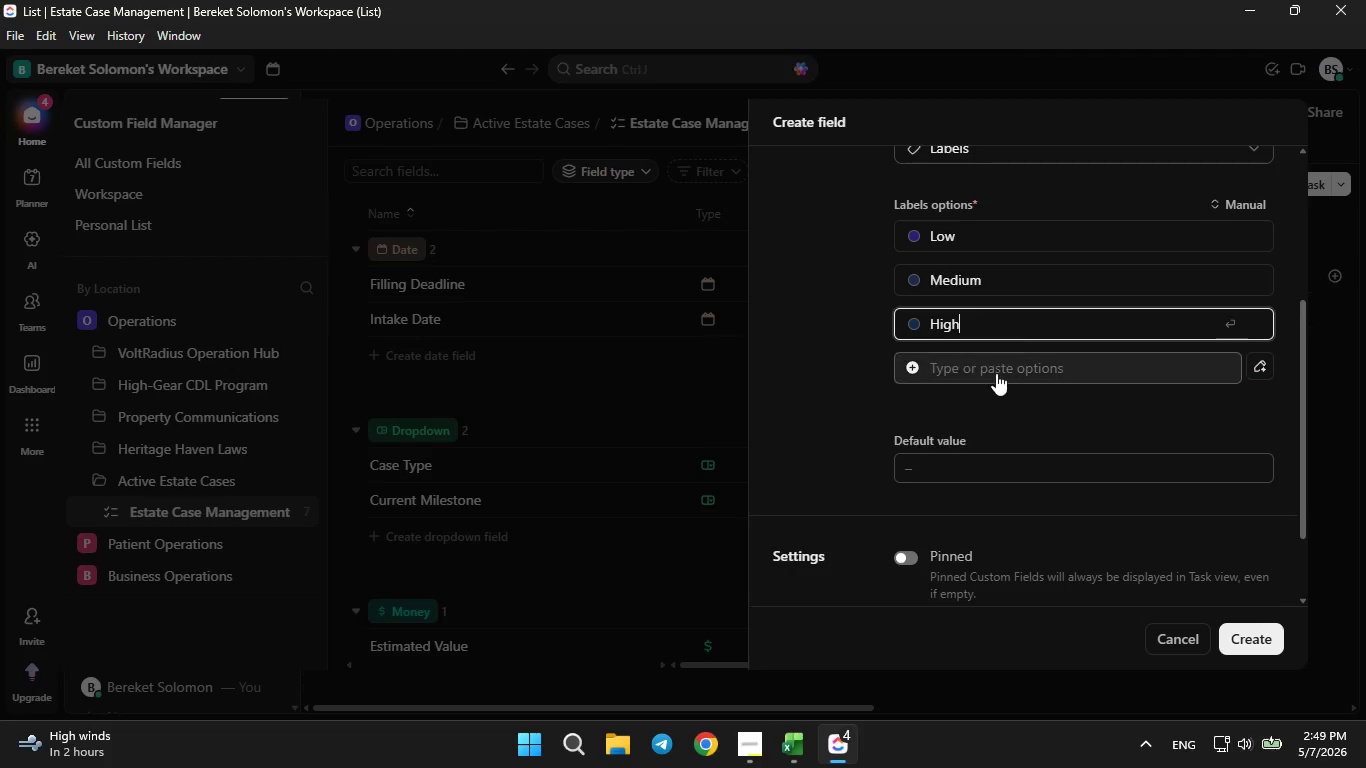 
left_click([996, 359])
 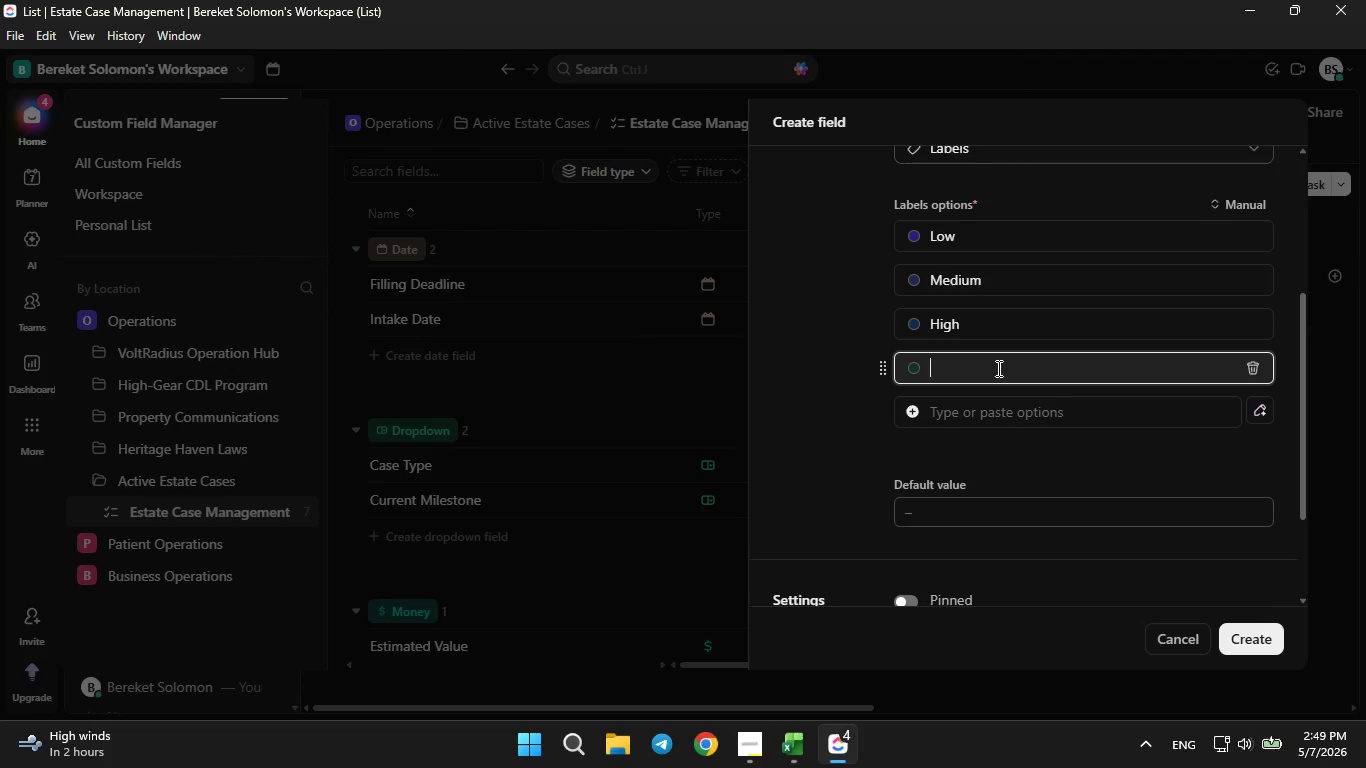 
type(Complex)
 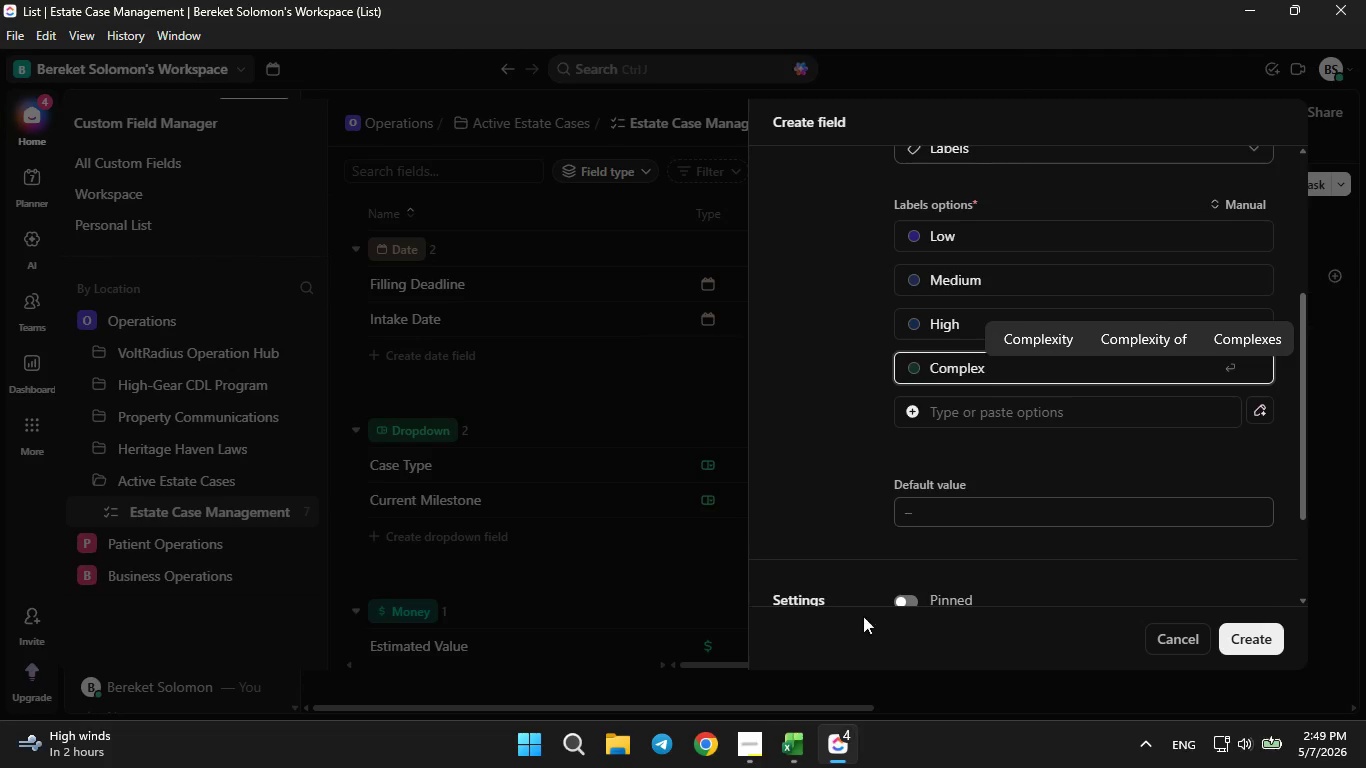 
left_click([805, 763])
 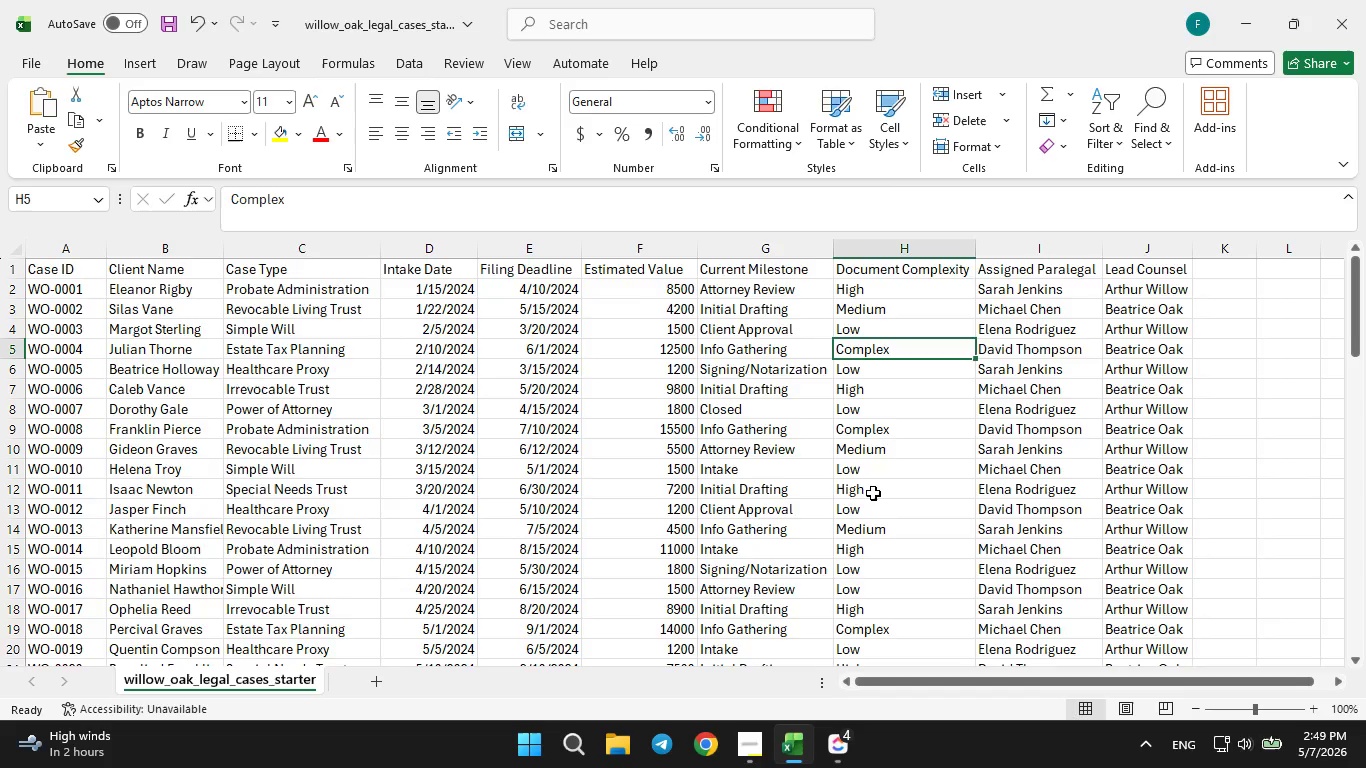 
scroll: coordinate [875, 488], scroll_direction: down, amount: 3.0
 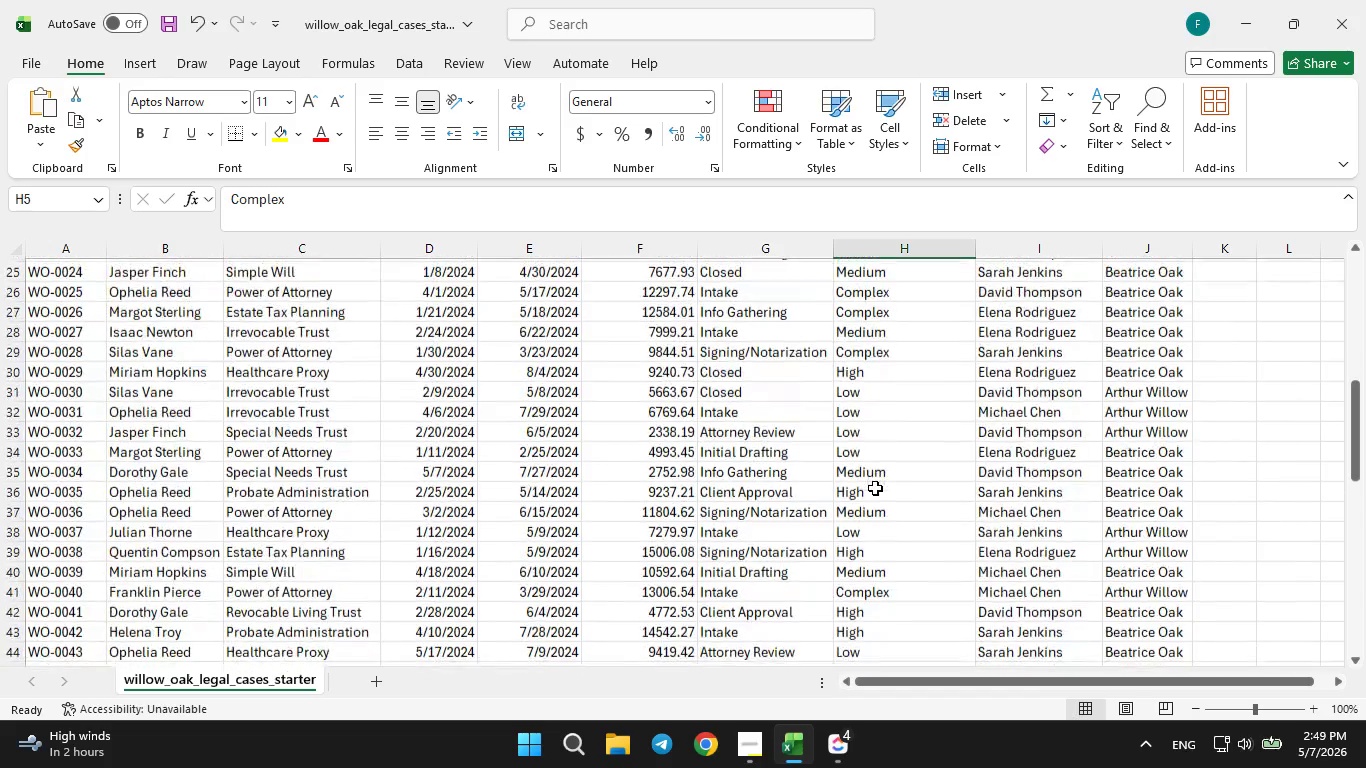 
scroll: coordinate [875, 488], scroll_direction: up, amount: 9.0
 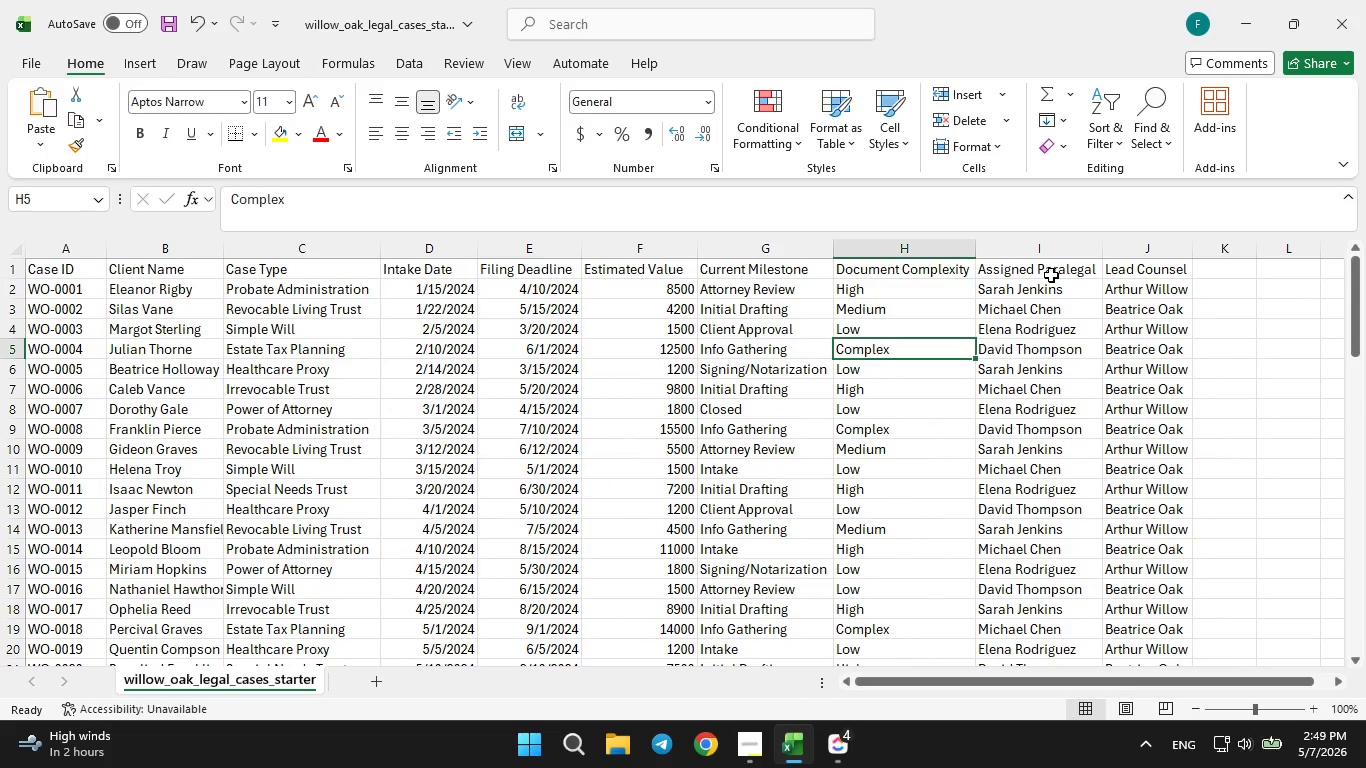 
left_click([1051, 268])
 